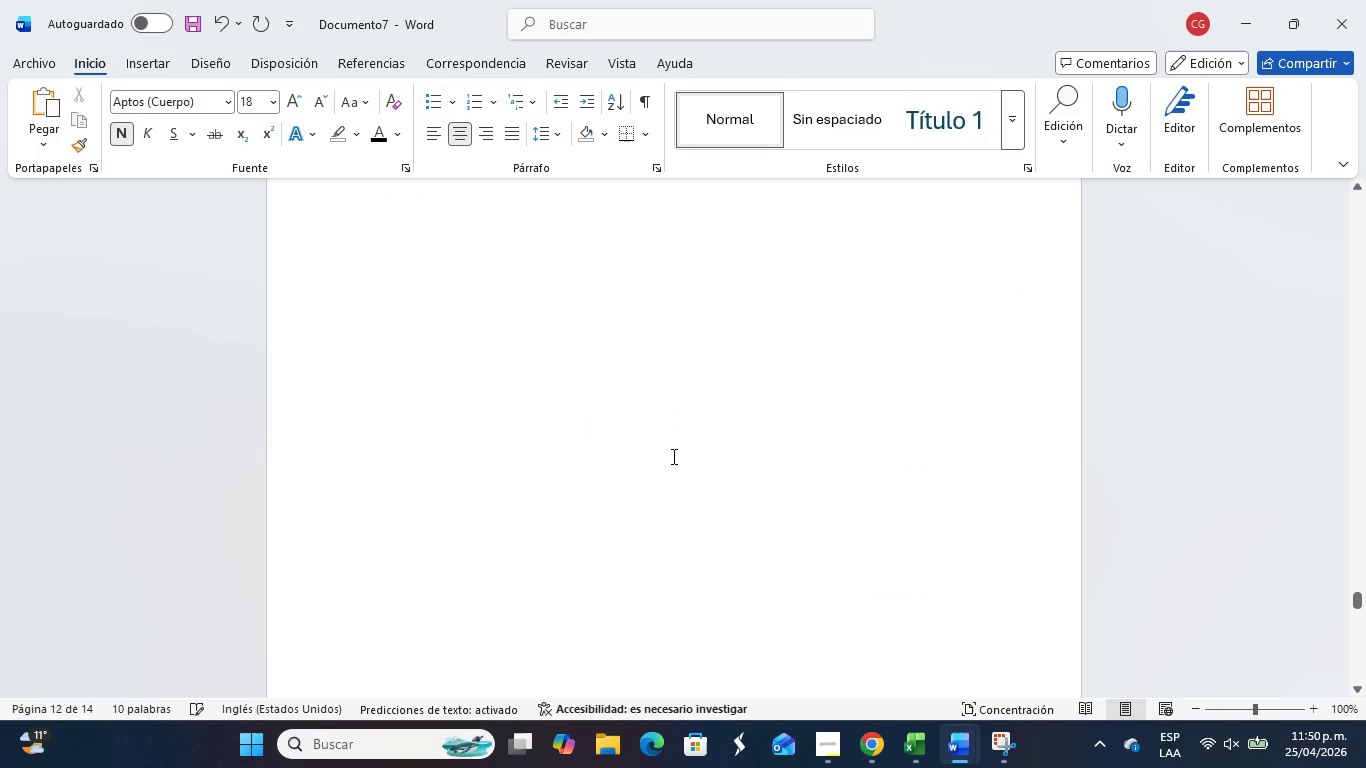 
key(Delete)
 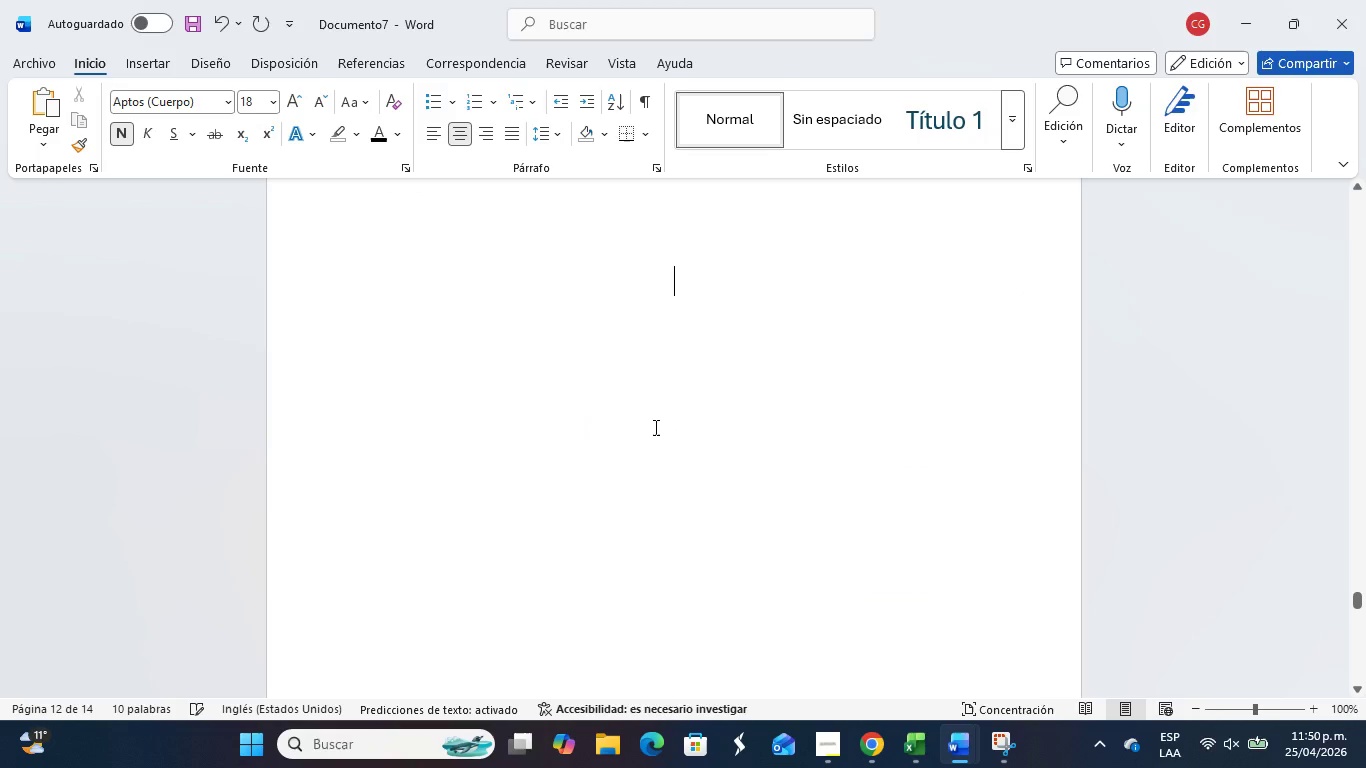 
key(Delete)
 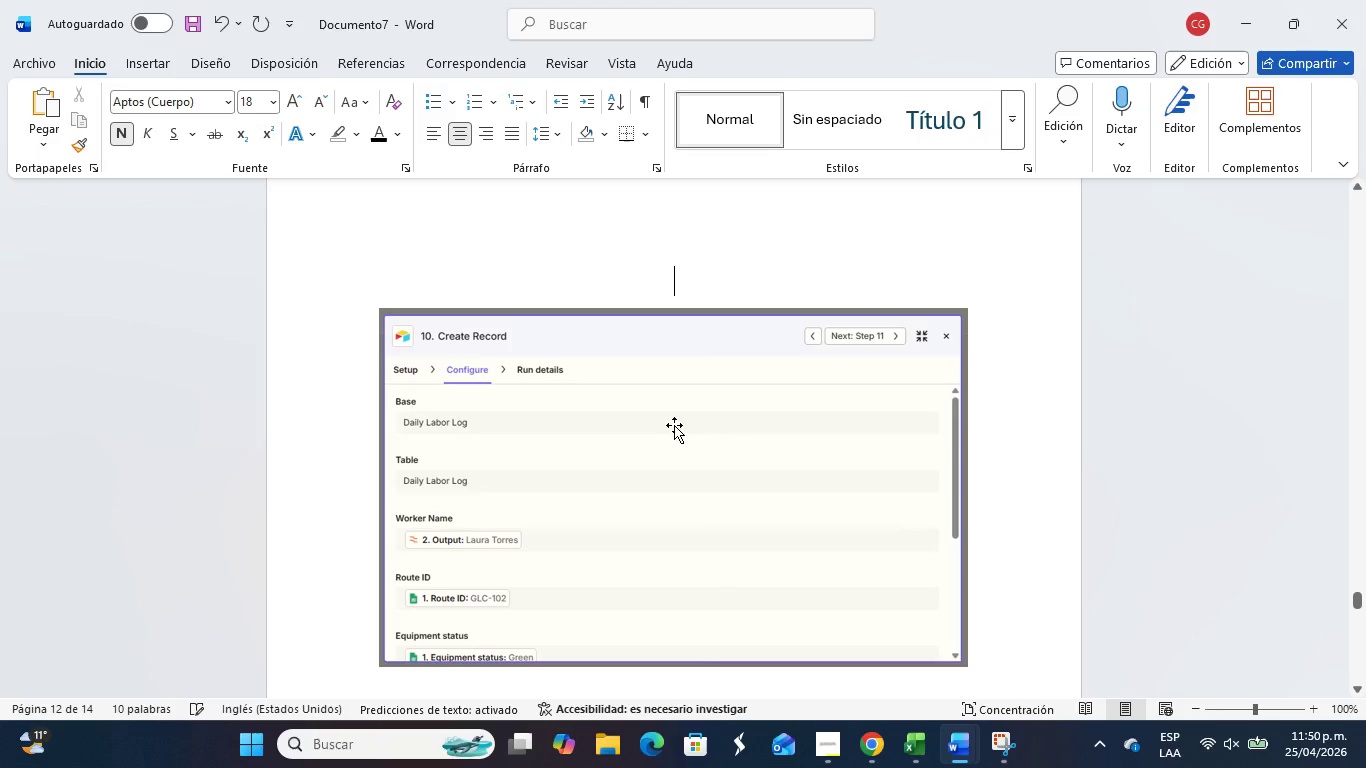 
scroll: coordinate [679, 430], scroll_direction: up, amount: 6.0
 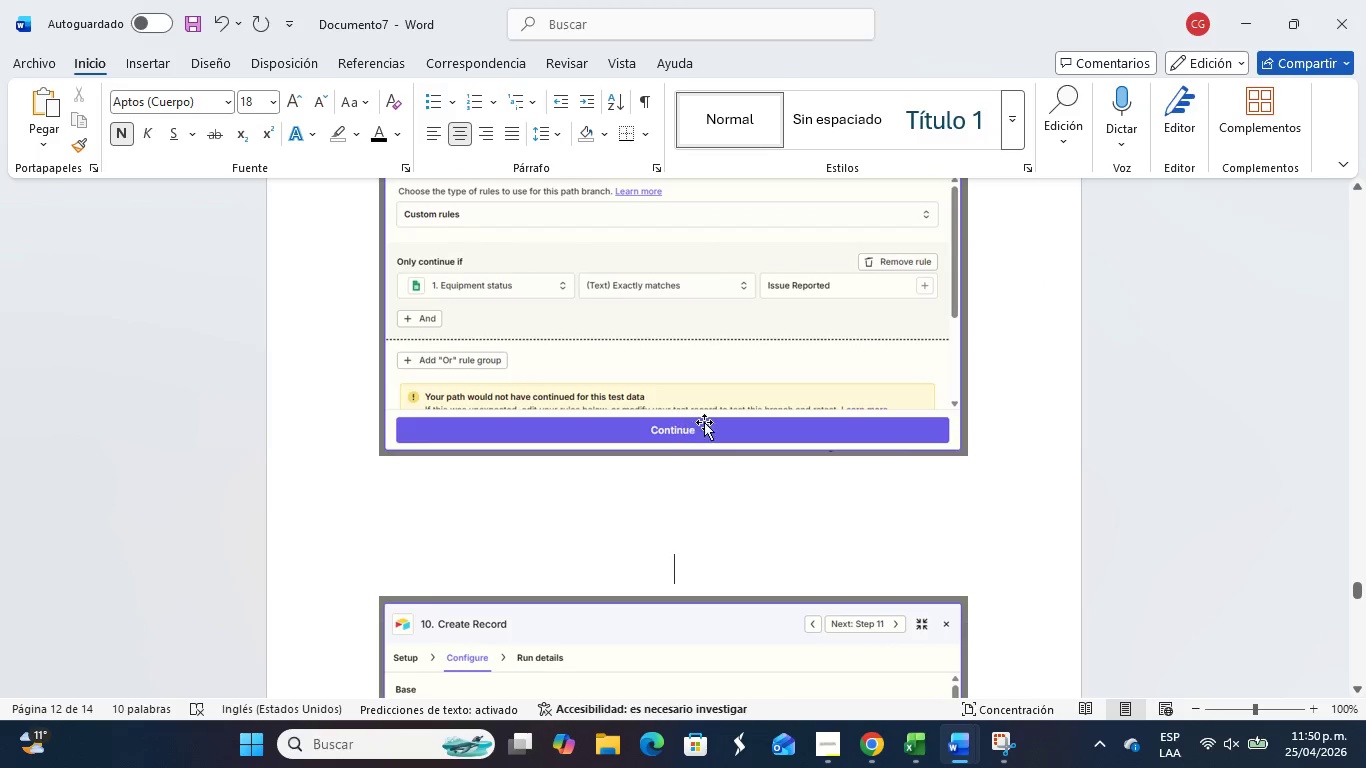 
key(Delete)
 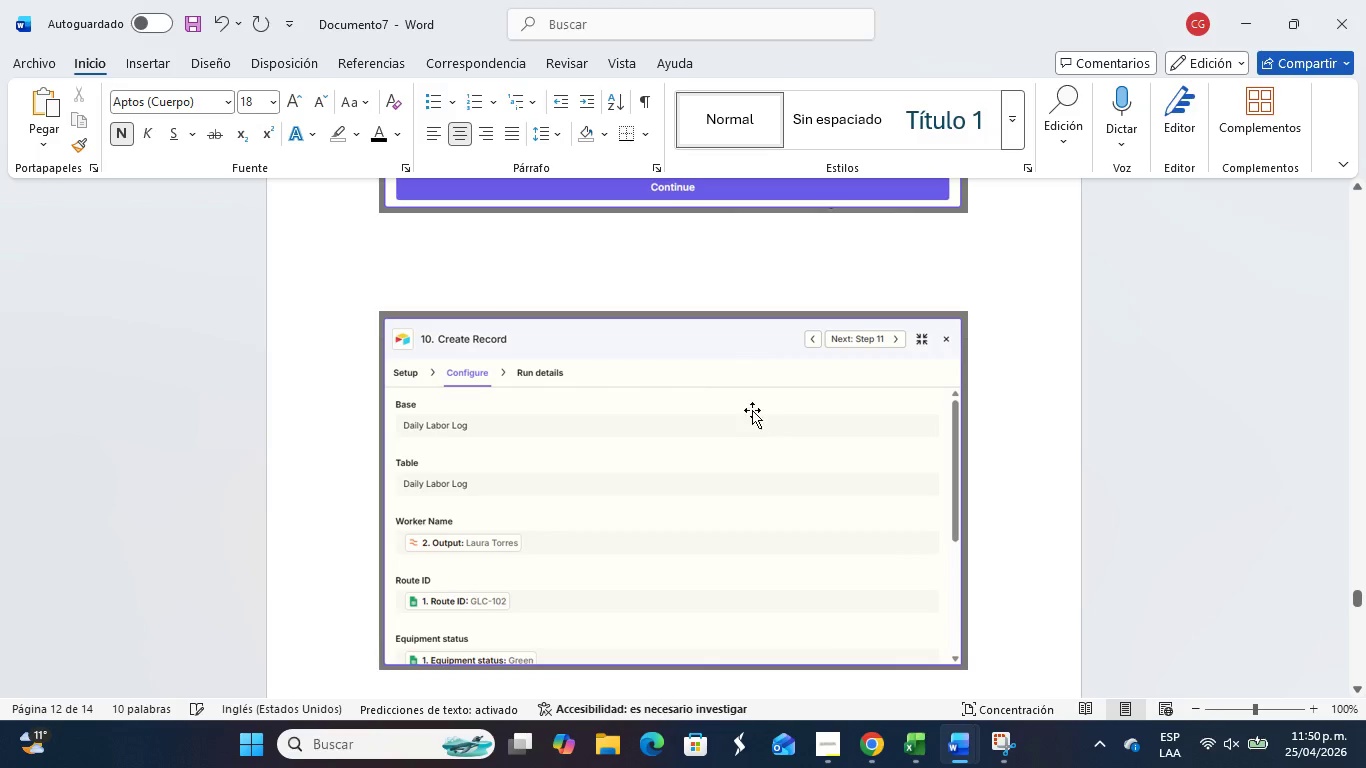 
scroll: coordinate [841, 477], scroll_direction: up, amount: 10.0
 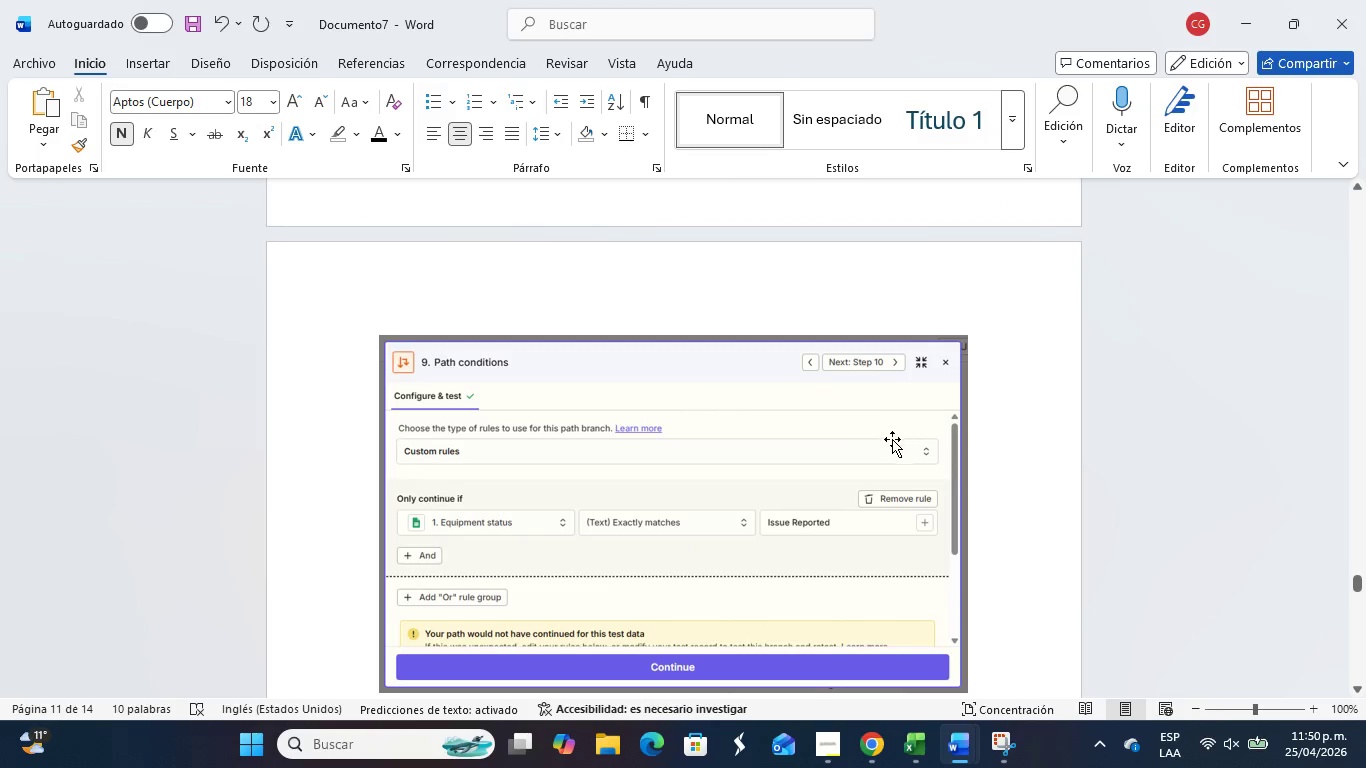 
scroll: coordinate [742, 486], scroll_direction: down, amount: 17.0
 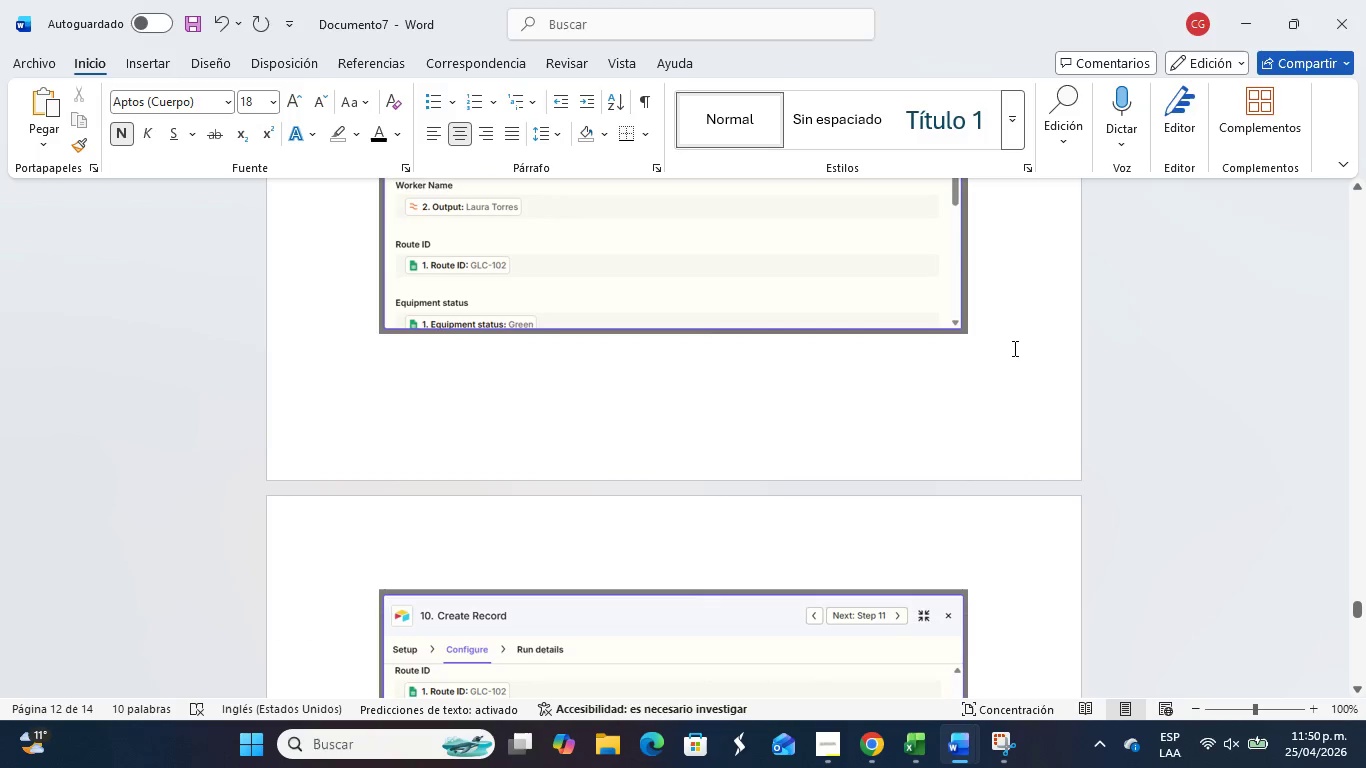 
scroll: coordinate [973, 394], scroll_direction: up, amount: 6.0
 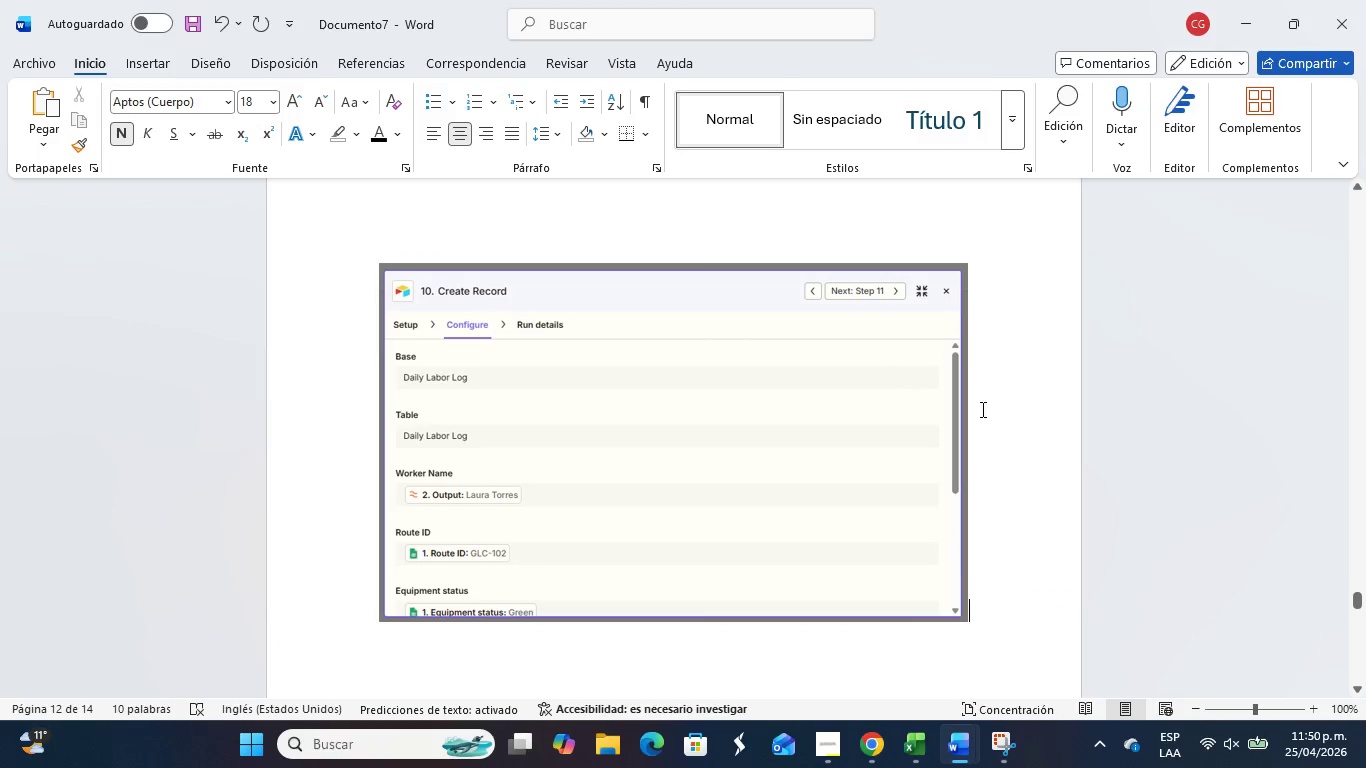 
scroll: coordinate [967, 454], scroll_direction: none, amount: 0.0
 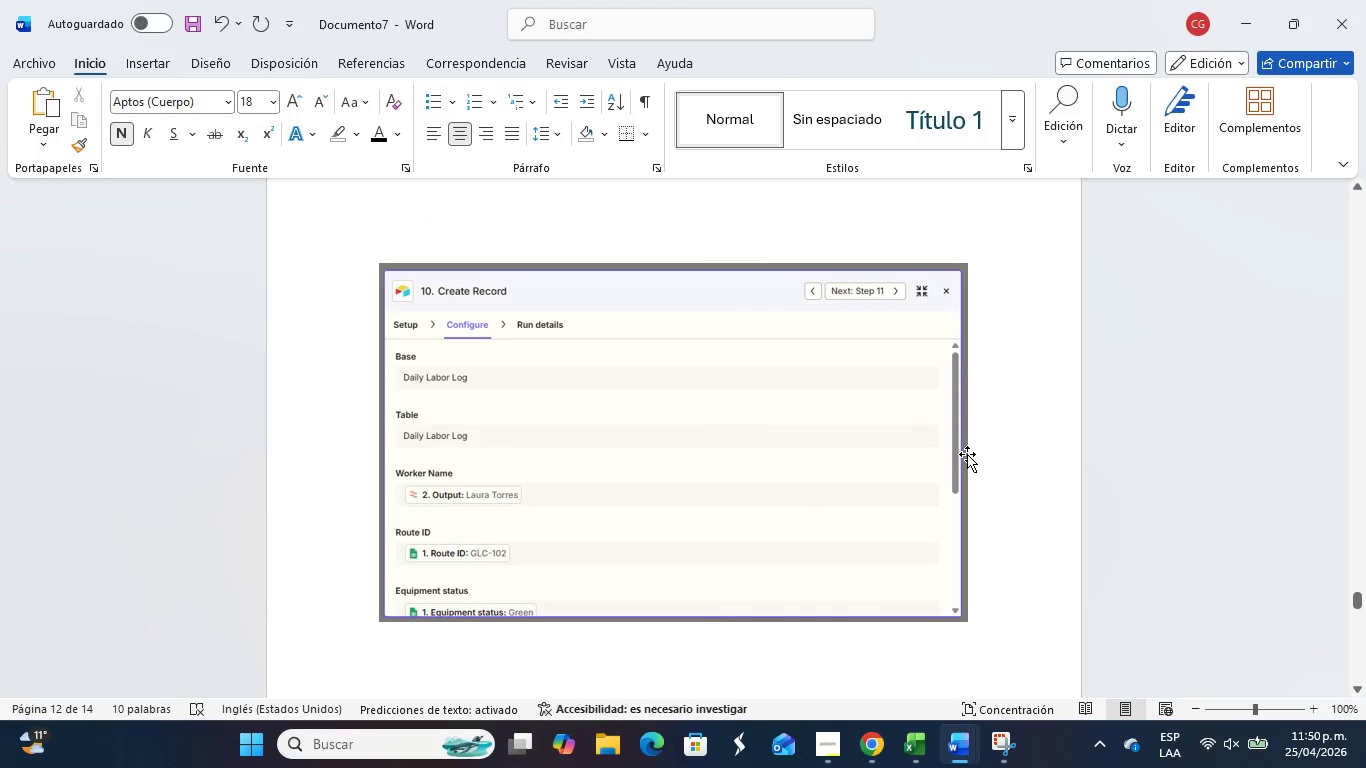 
scroll: coordinate [1024, 548], scroll_direction: down, amount: 15.0
 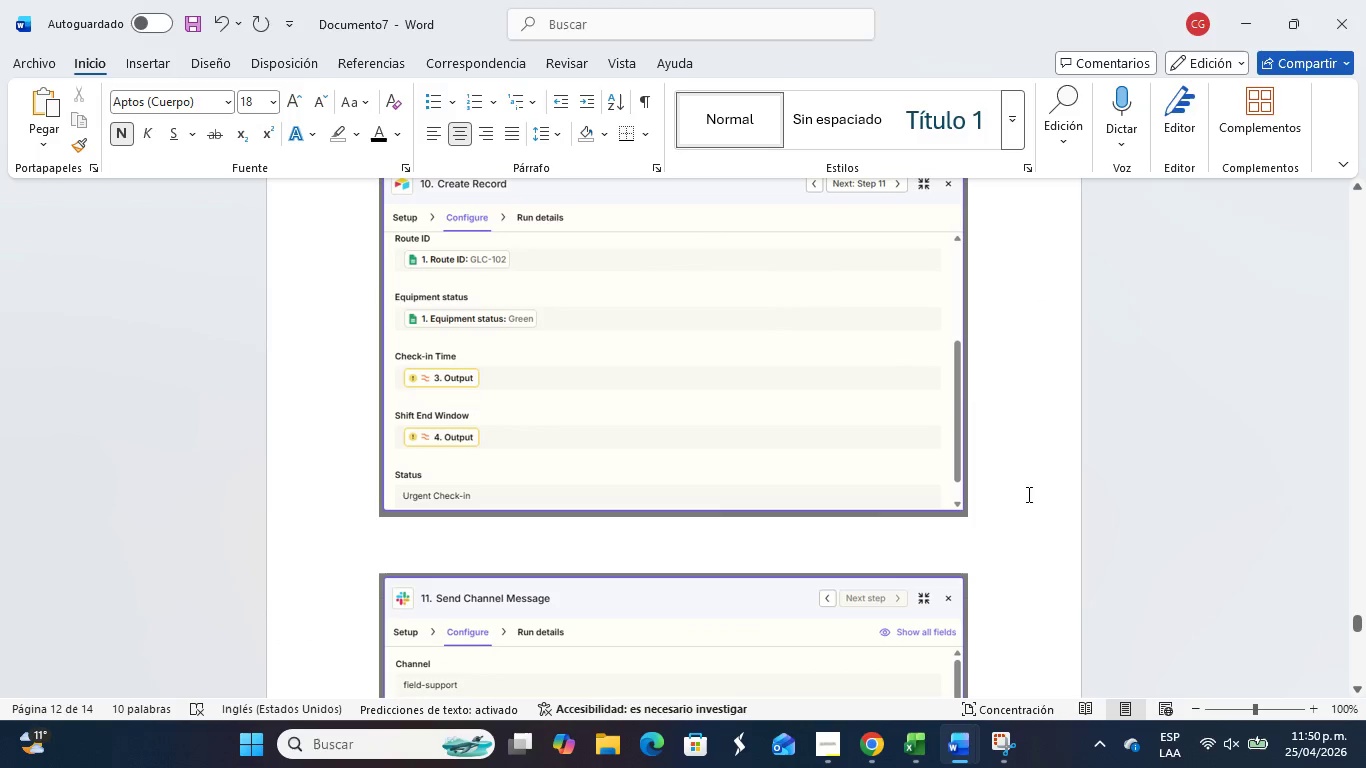 
left_click([1027, 492])
 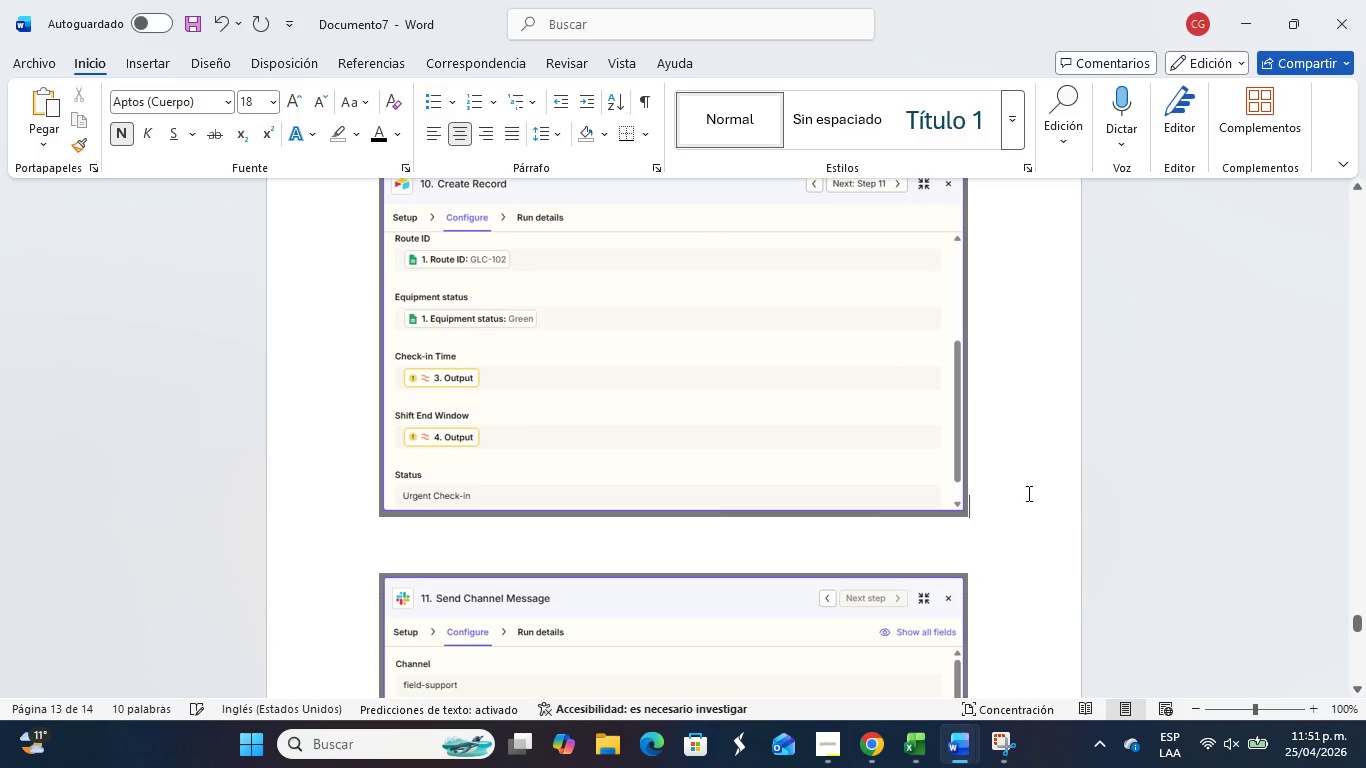 
key(Enter)
 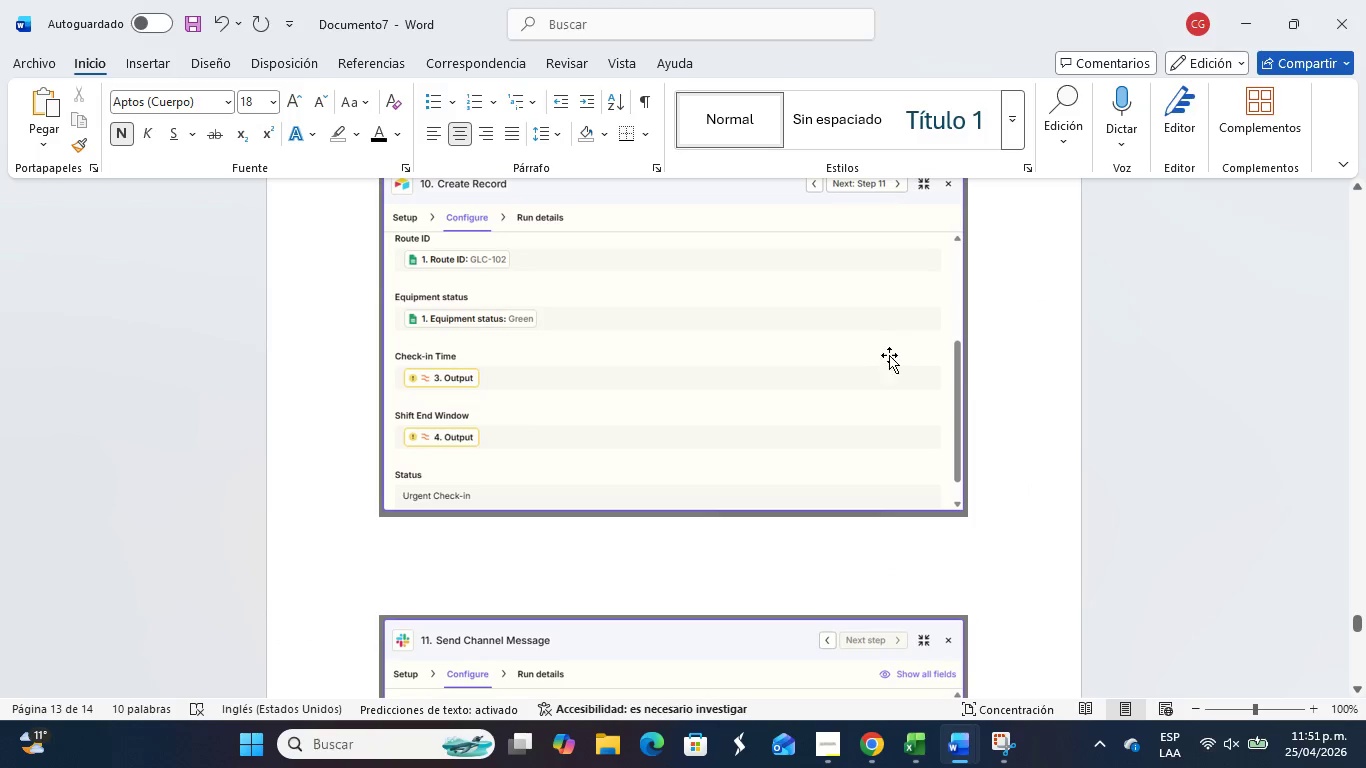 
key(Enter)
 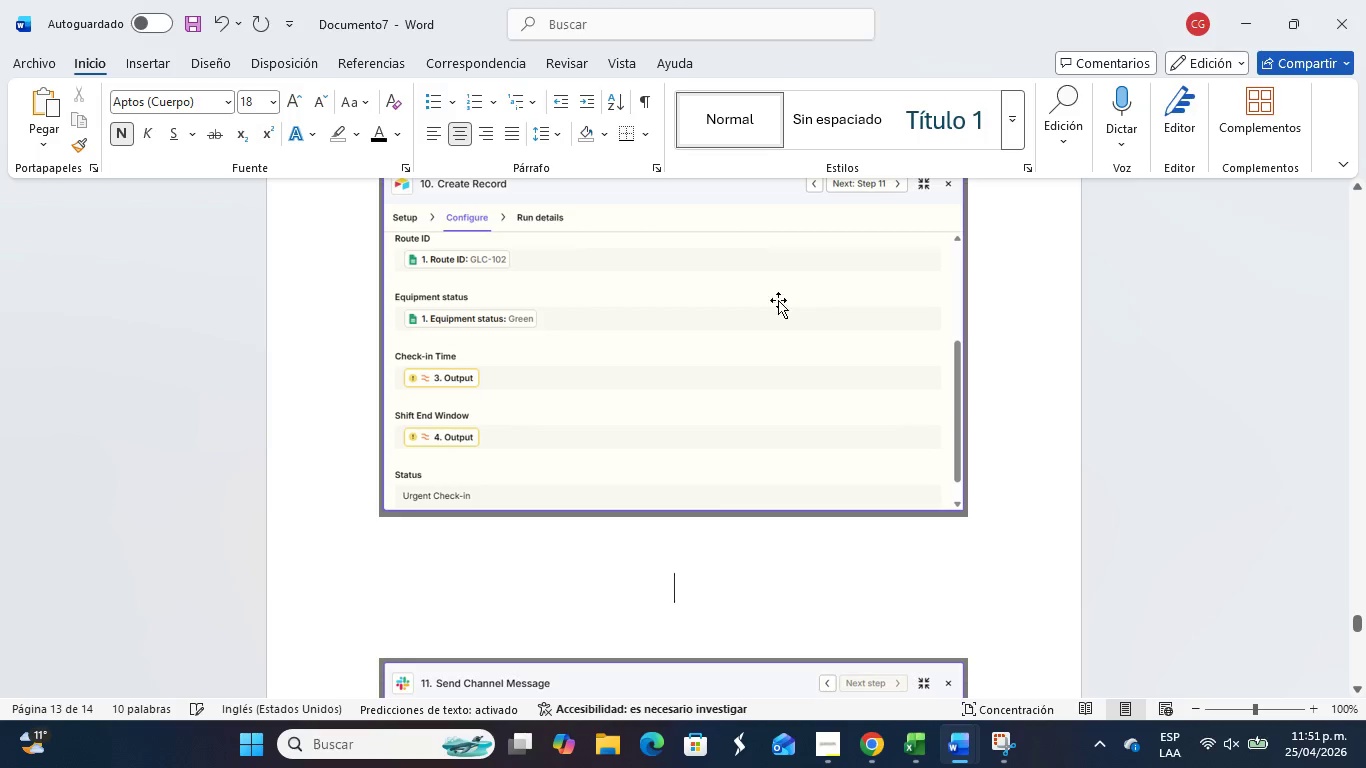 
key(Alt+Tab)
 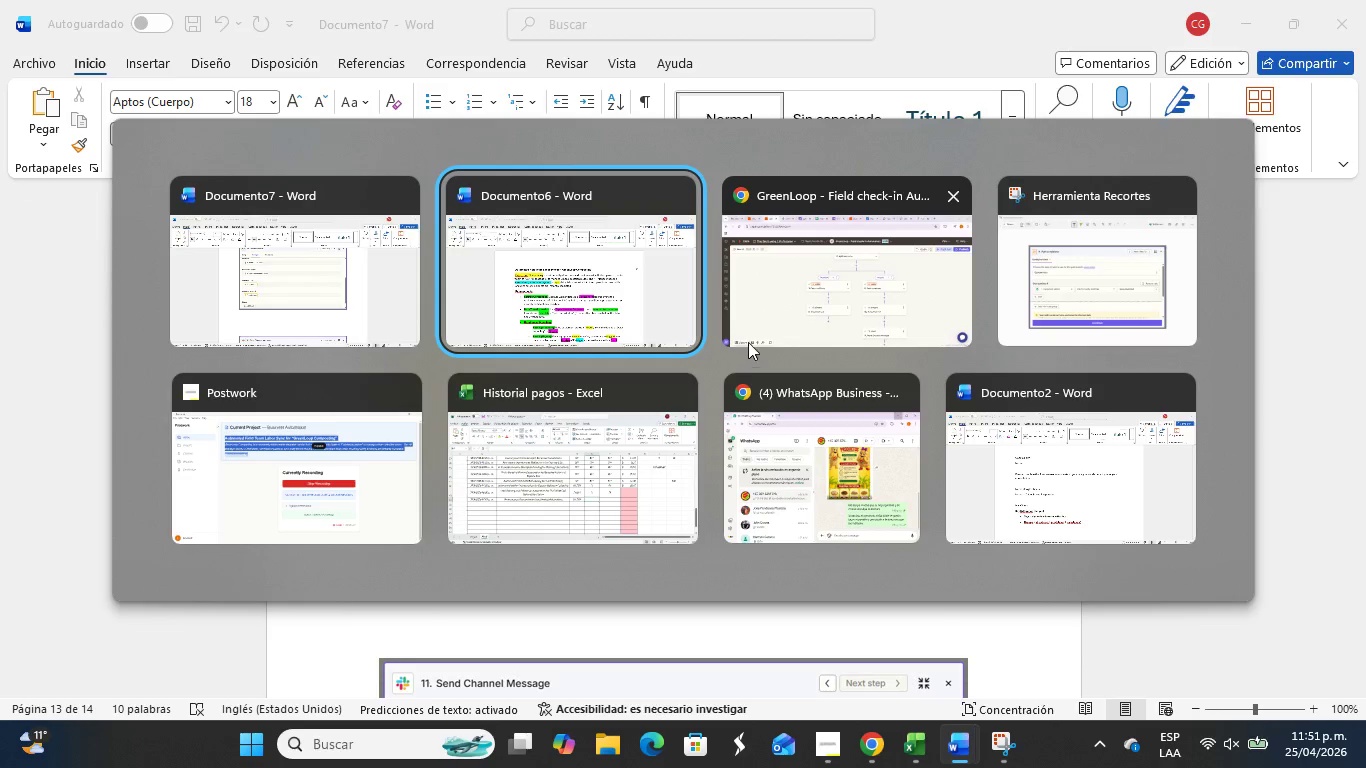 
key(Alt+Tab)
 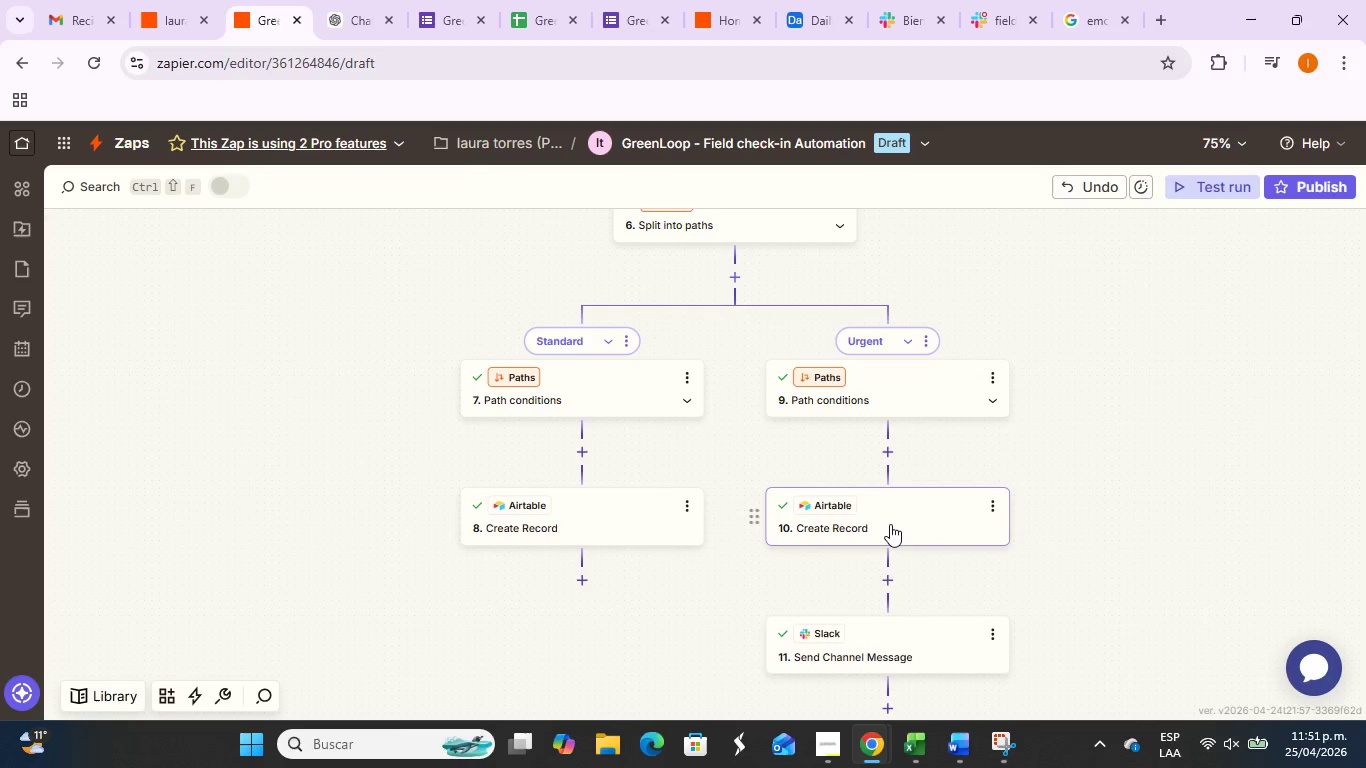 
left_click([892, 517])
 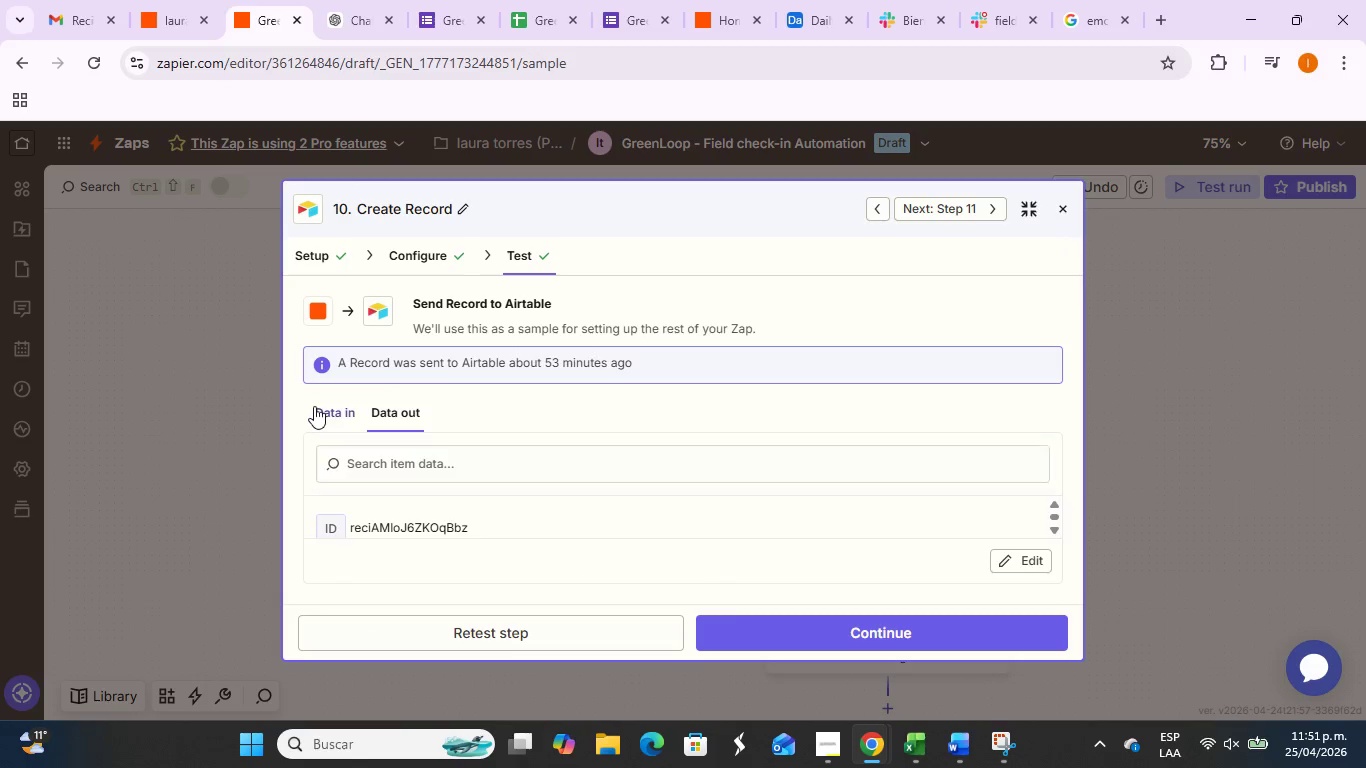 
wait(5.98)
 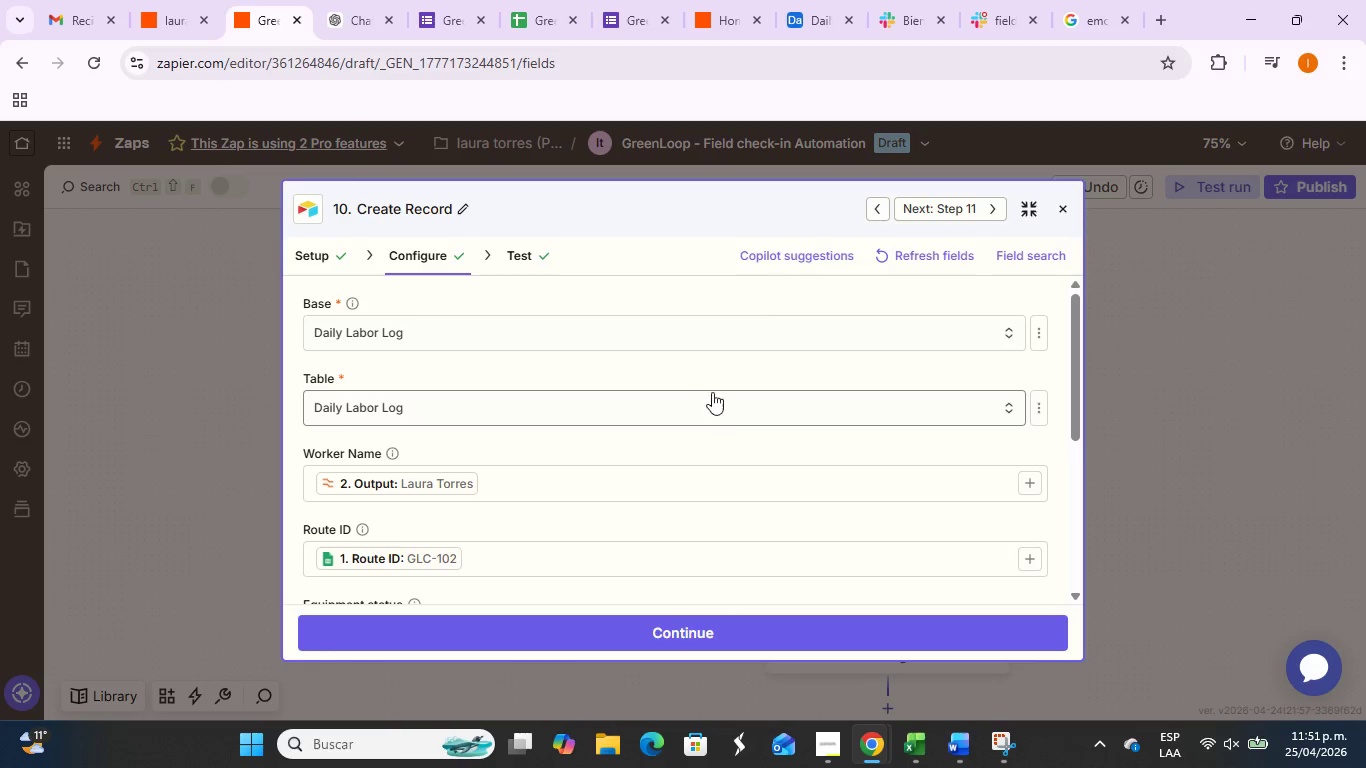 
key(PrintScreen)
 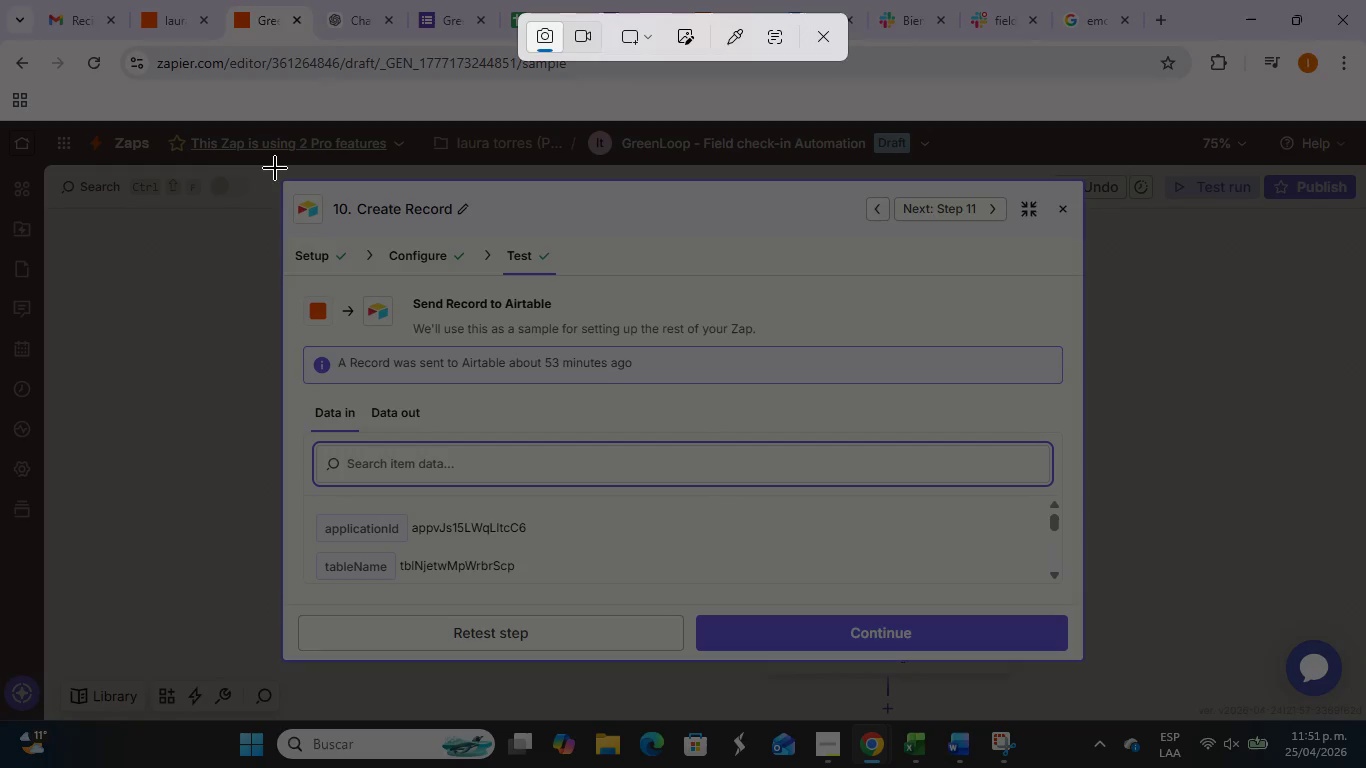 
left_click_drag(start_coordinate=[273, 169], to_coordinate=[1095, 668])
 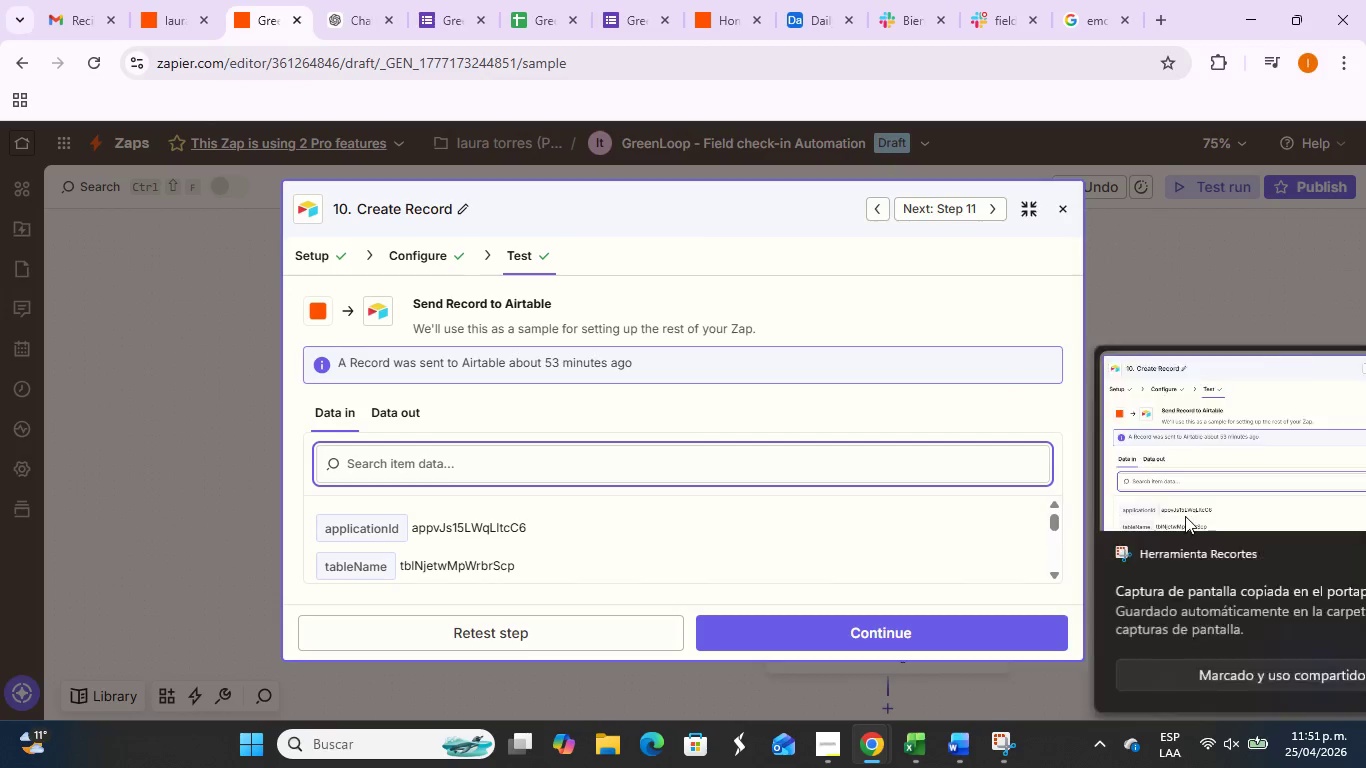 
left_click([1184, 476])
 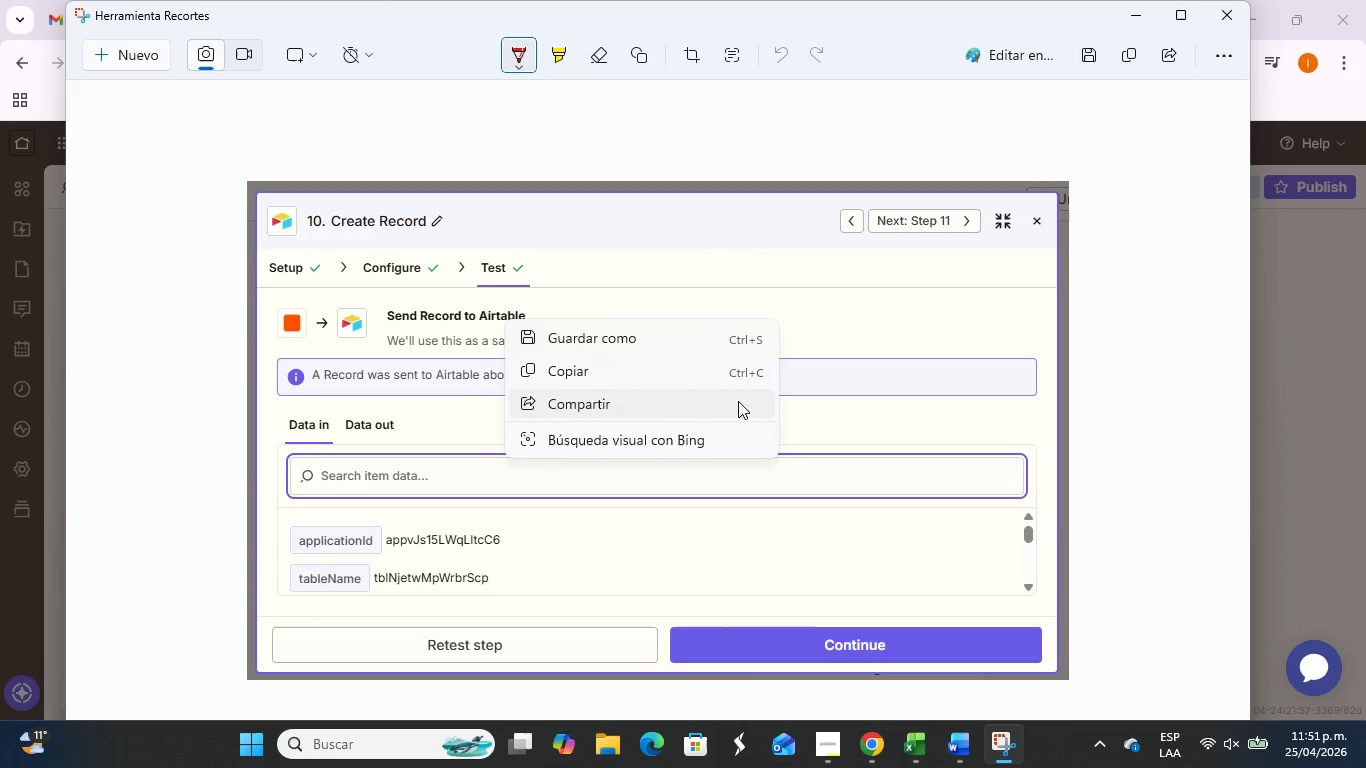 
left_click([715, 367])
 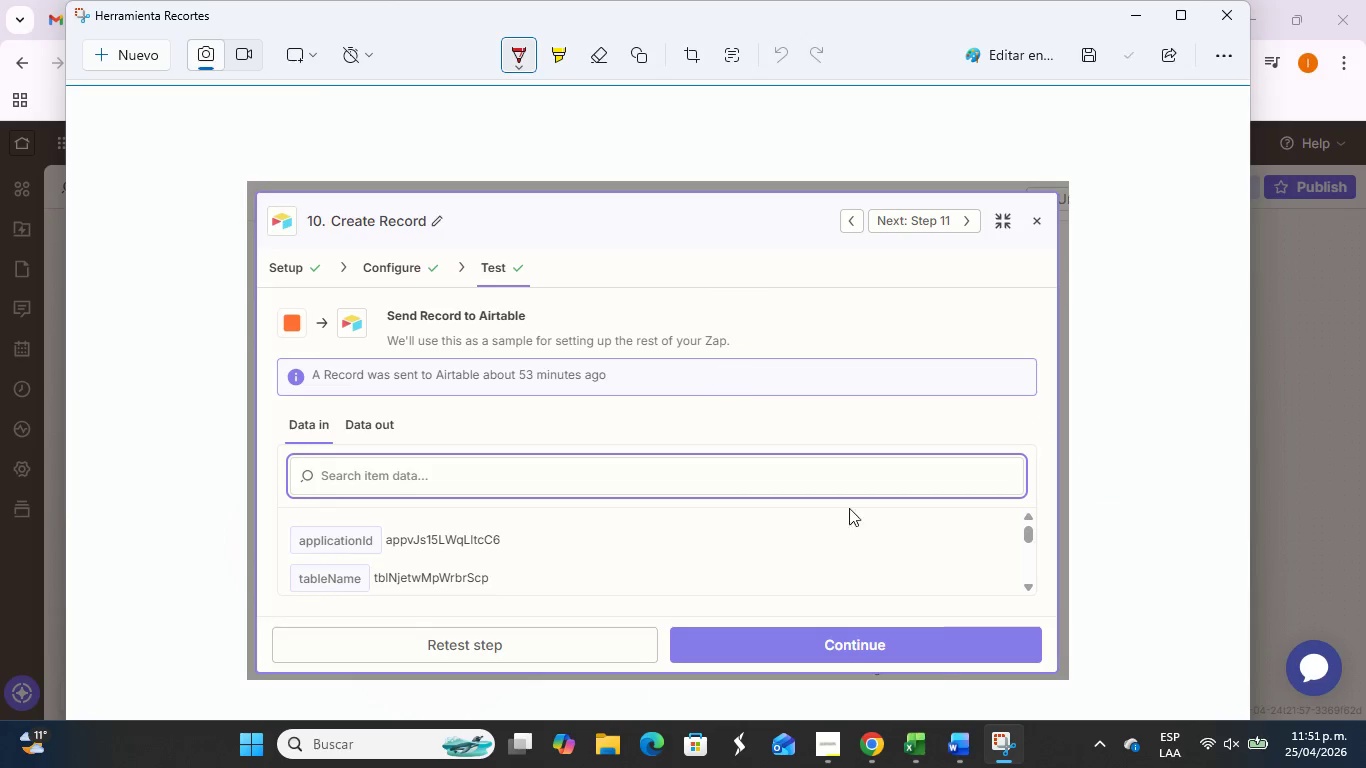 
left_click_drag(start_coordinate=[931, 619], to_coordinate=[938, 689])
 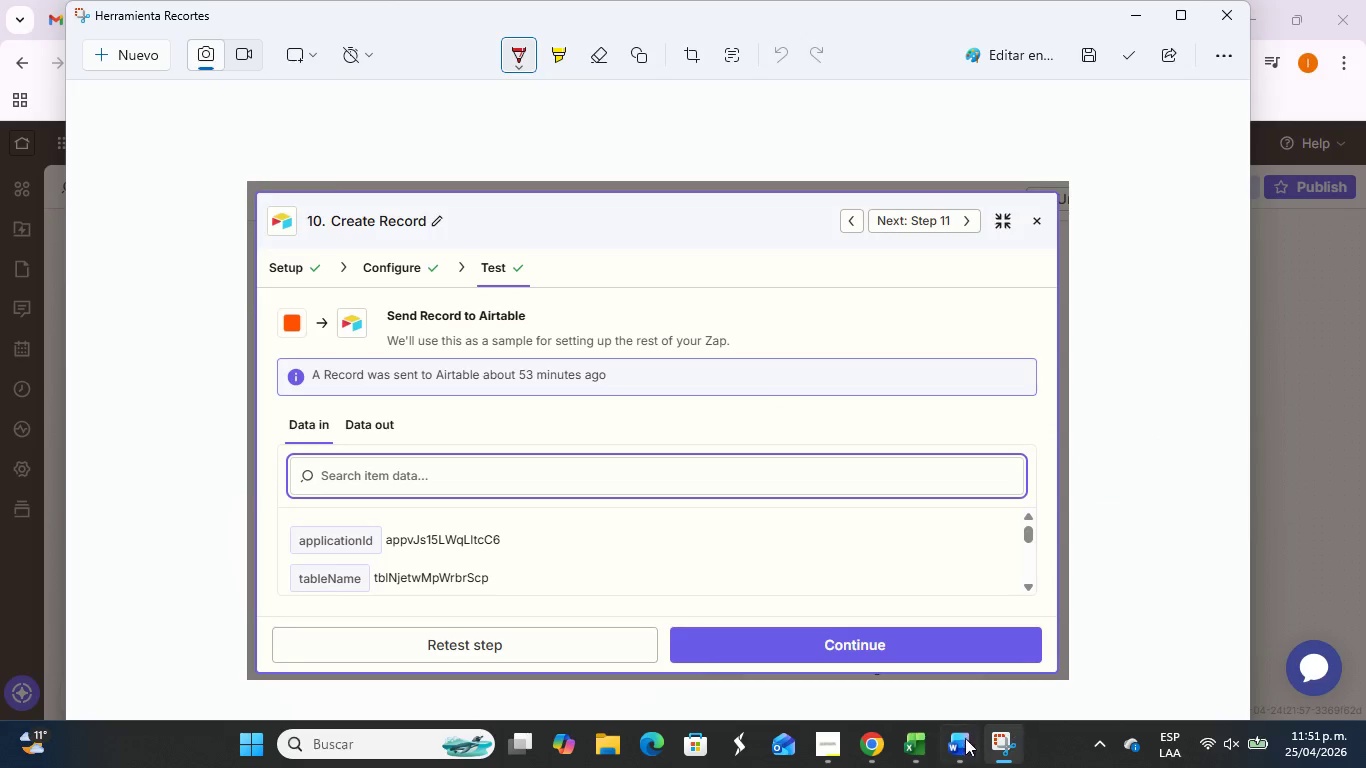 
left_click([964, 745])
 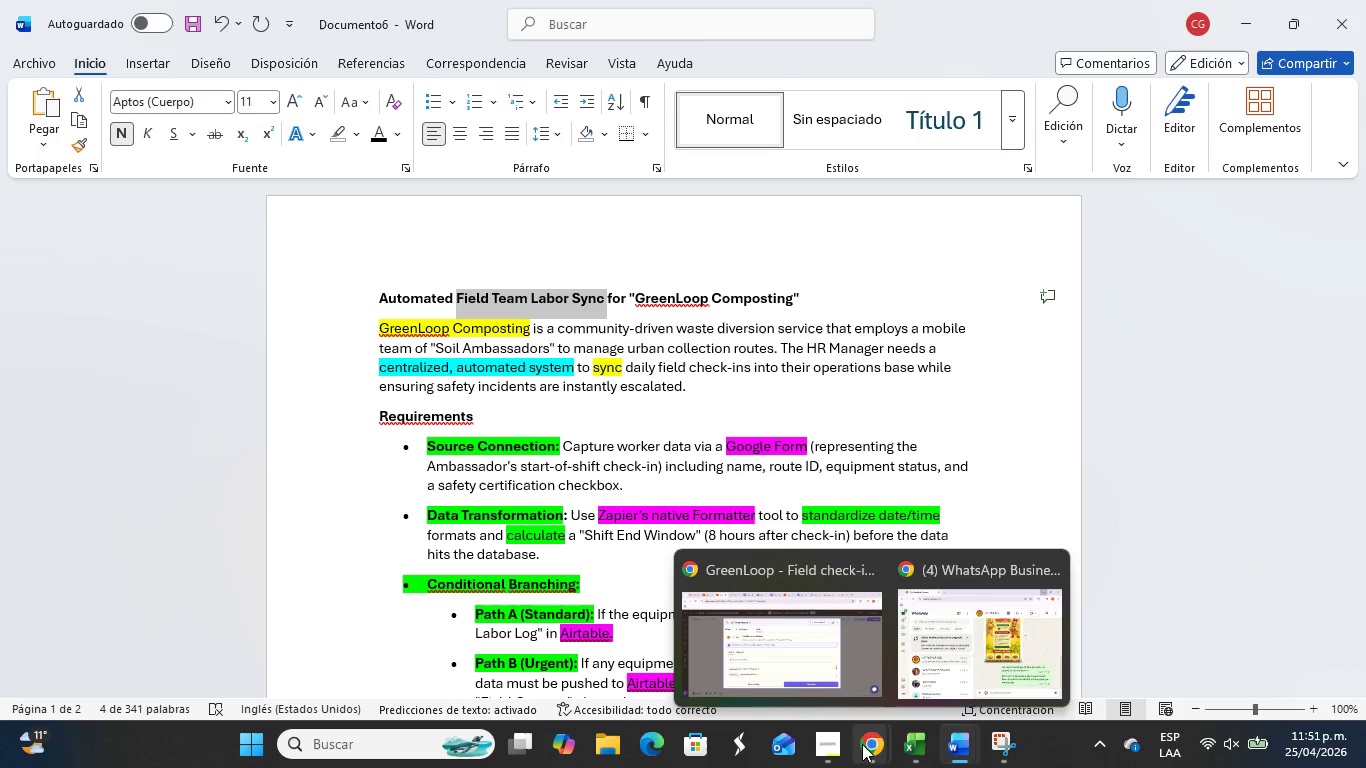 
left_click([837, 657])
 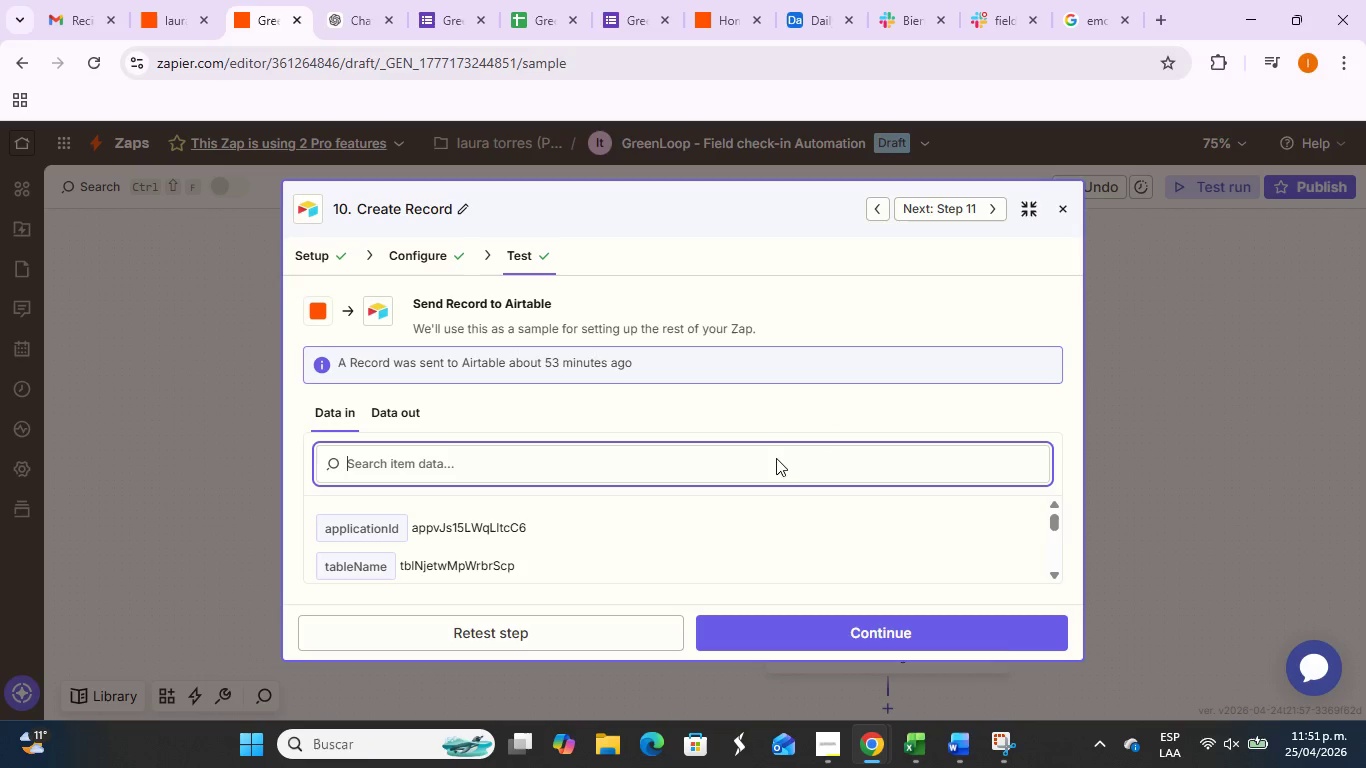 
left_click([977, 743])
 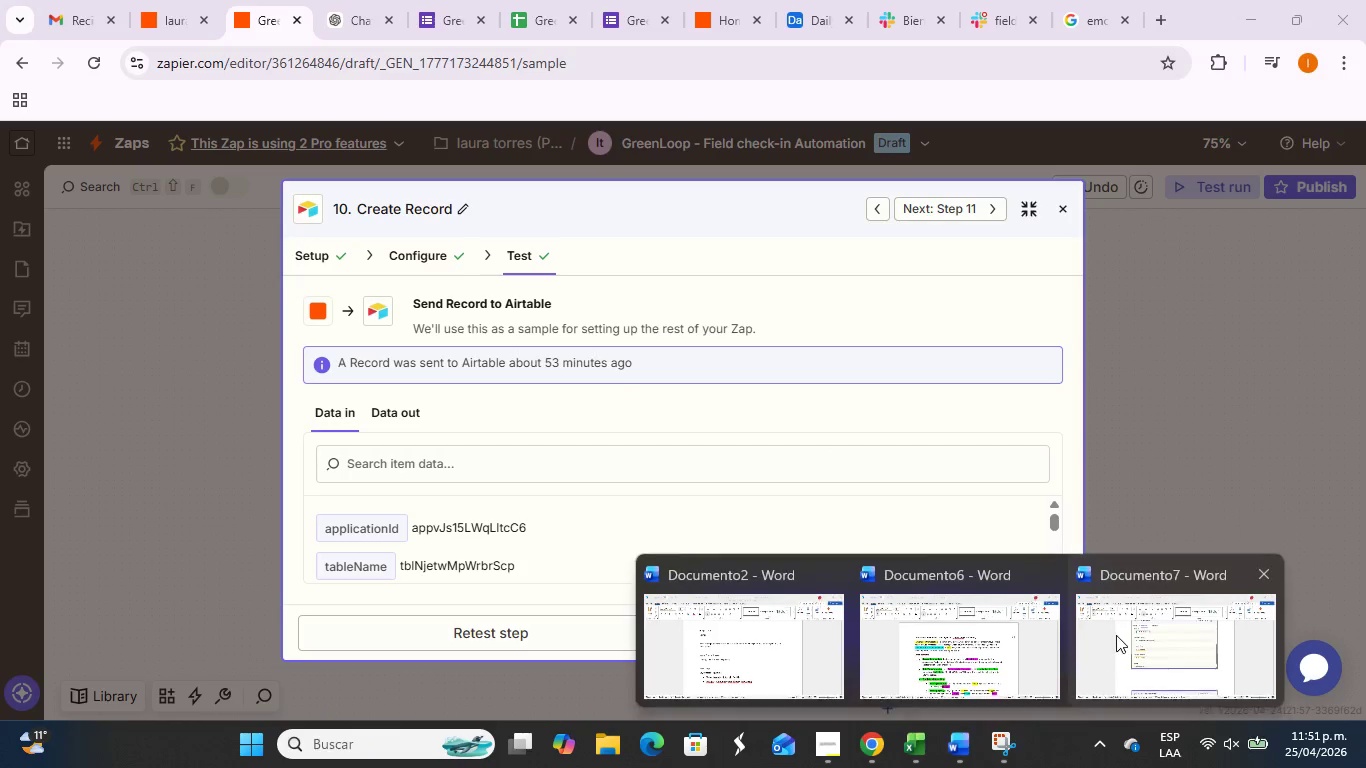 
left_click([1121, 633])
 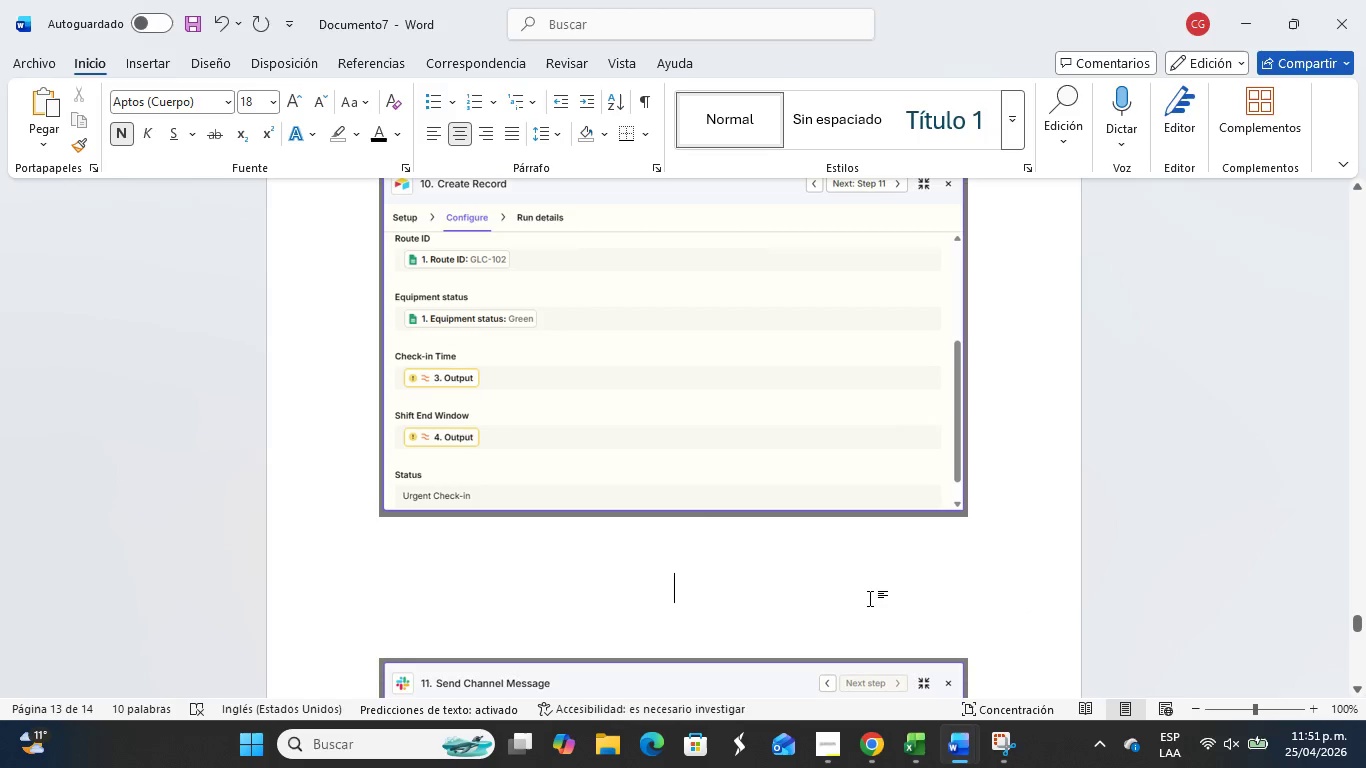 
key(Control+V)
 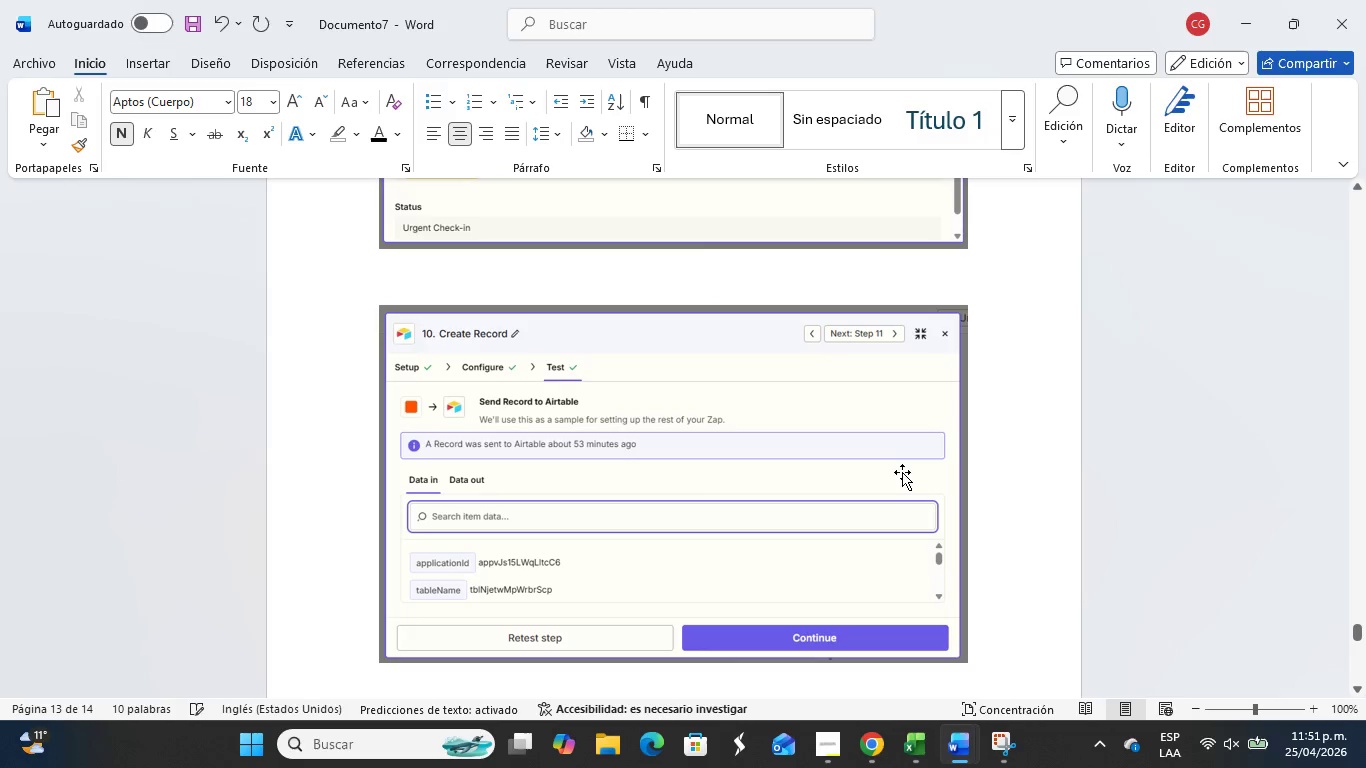 
key(Enter)
 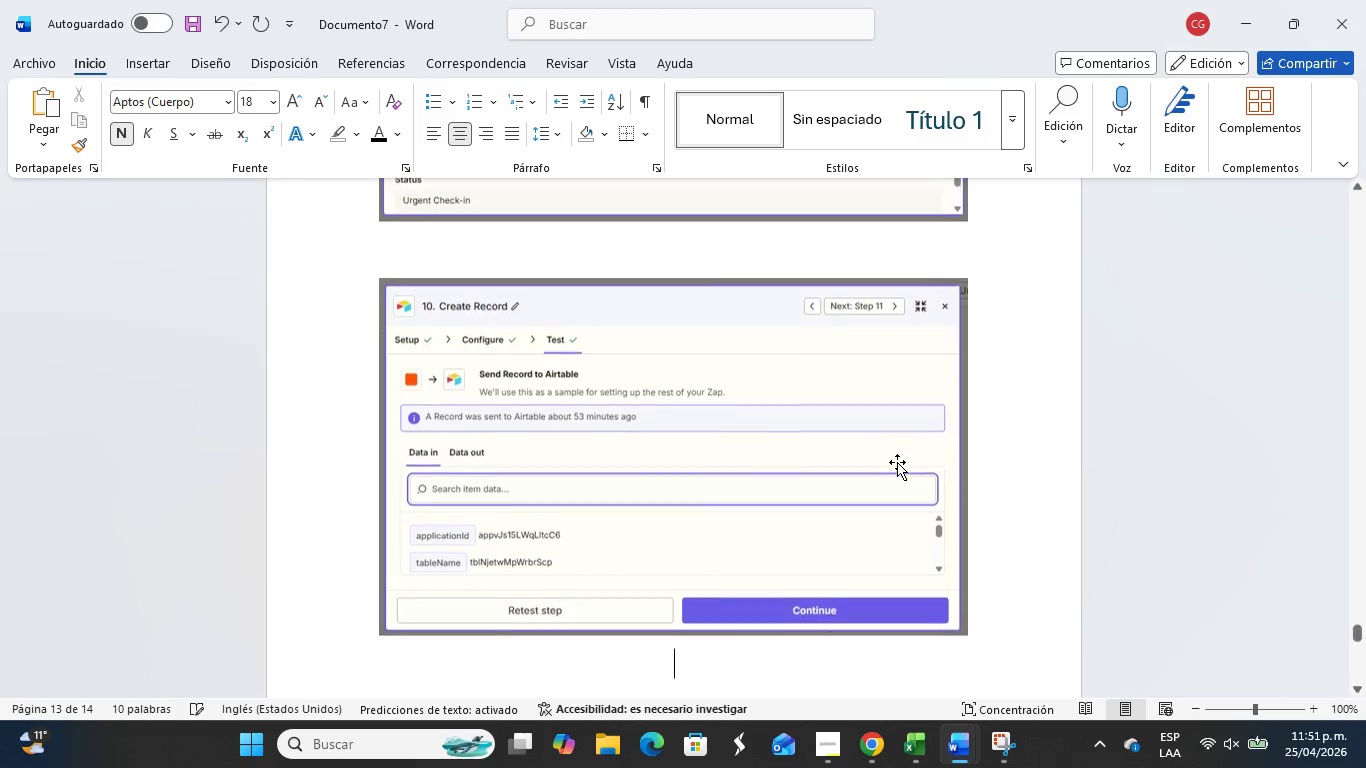 
key(Enter)
 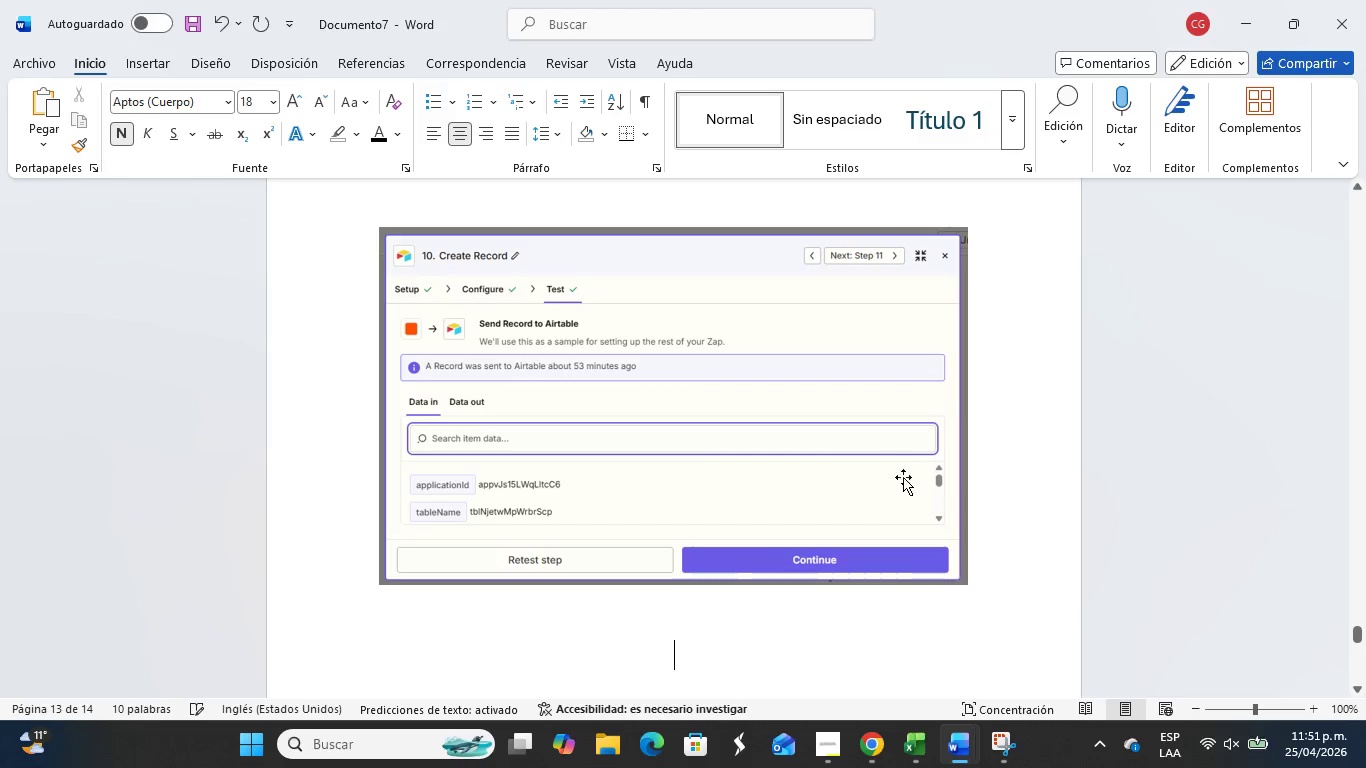 
key(Alt+Tab)
 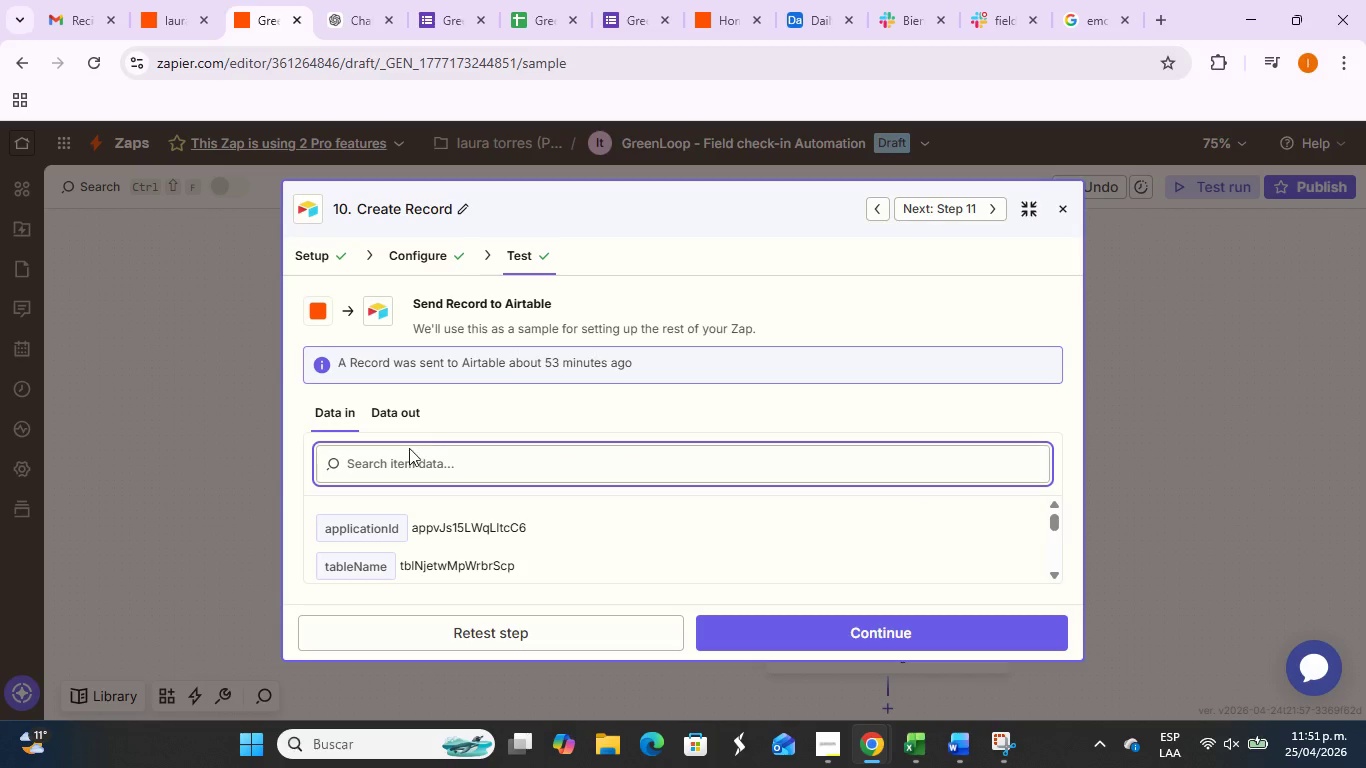 
left_click([402, 423])
 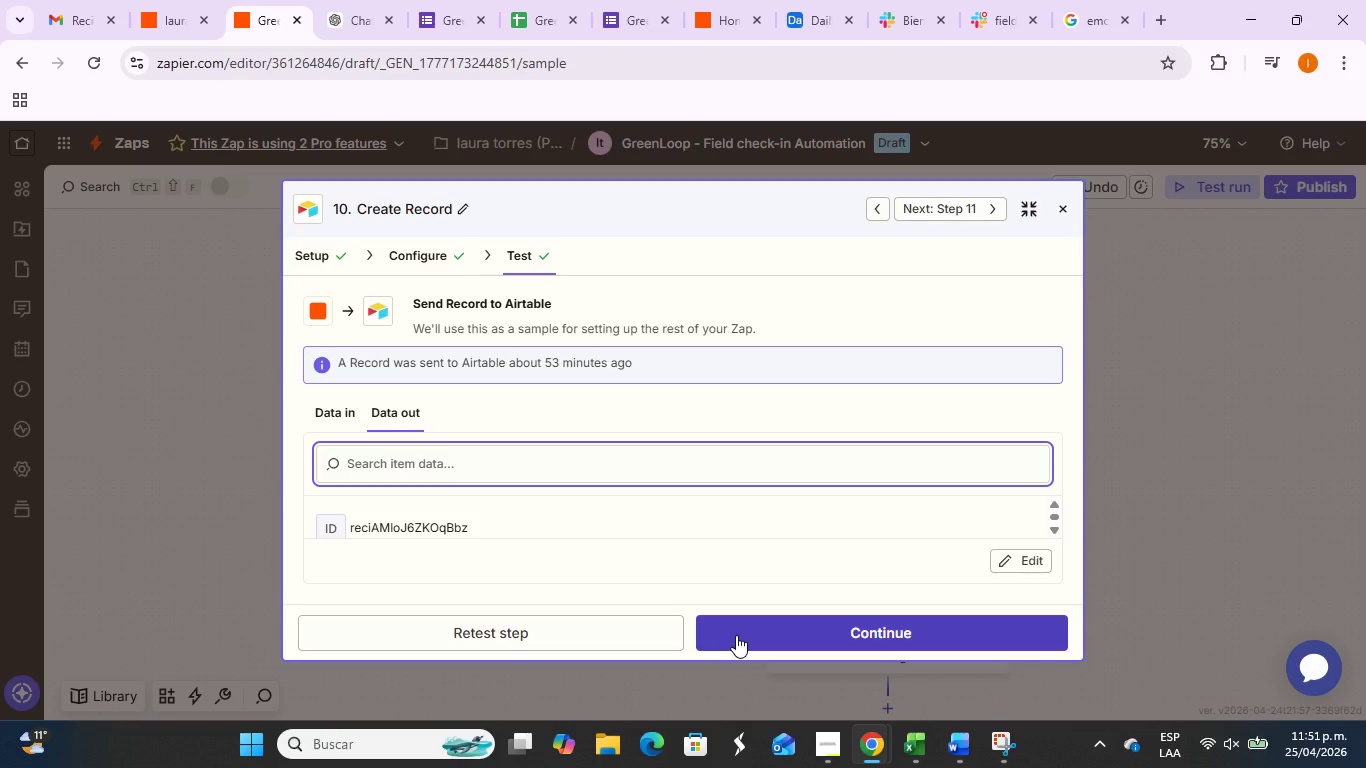 
wait(10.05)
 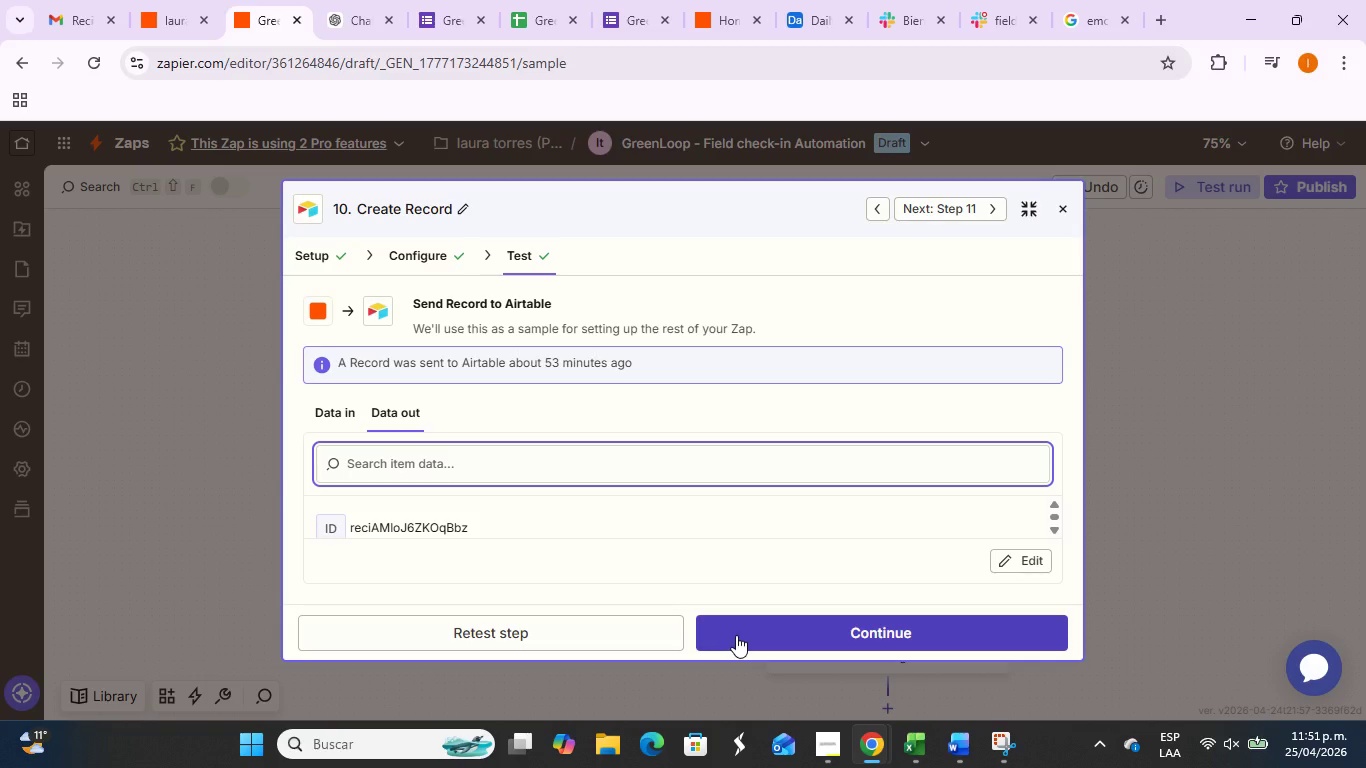 
key(PrintScreen)
 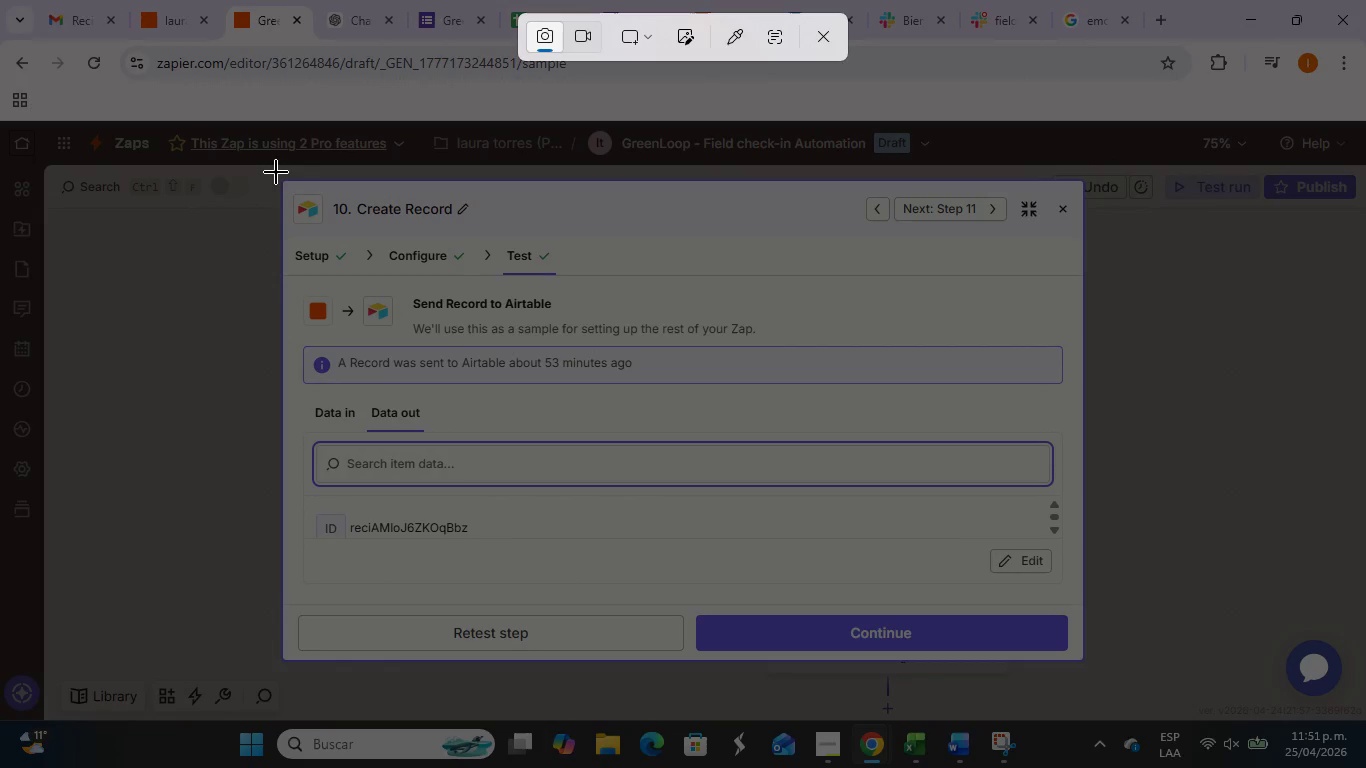 
left_click_drag(start_coordinate=[273, 173], to_coordinate=[1096, 667])
 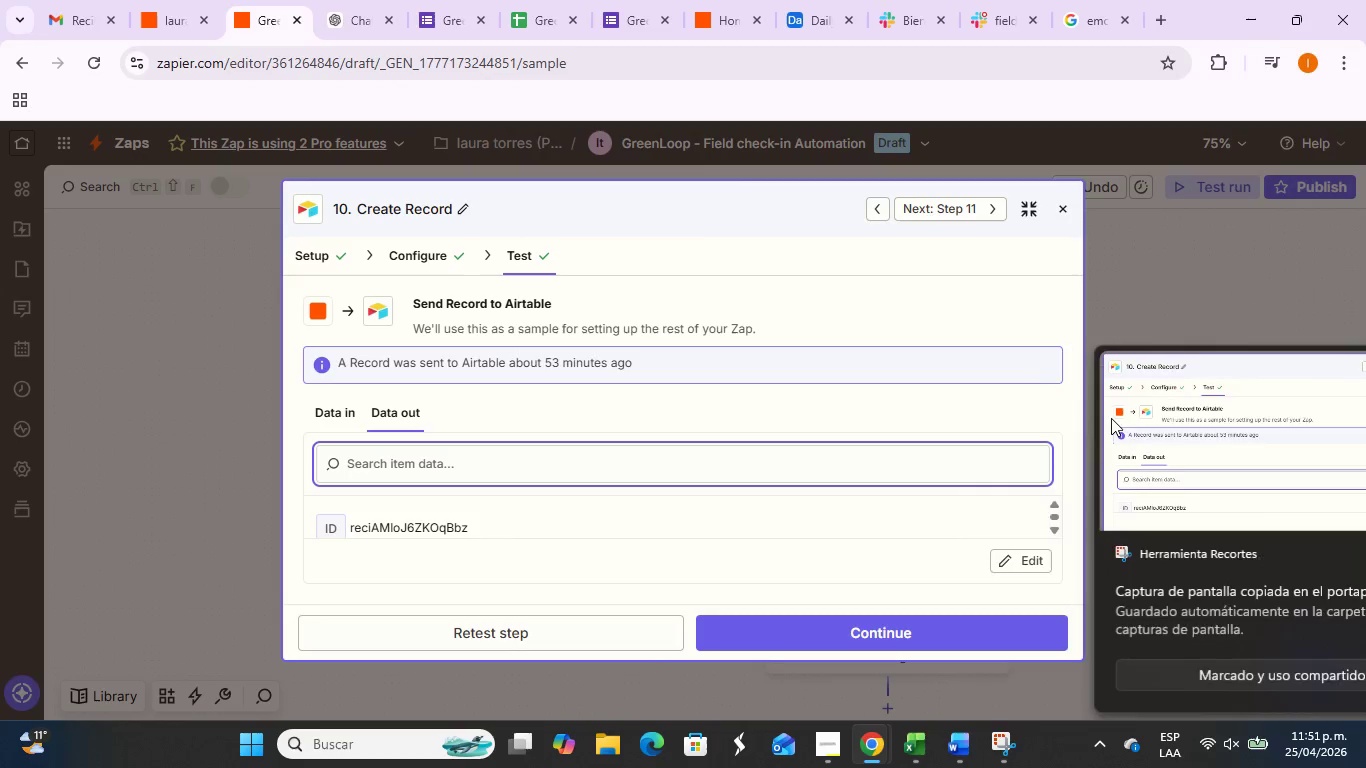 
left_click([1103, 424])
 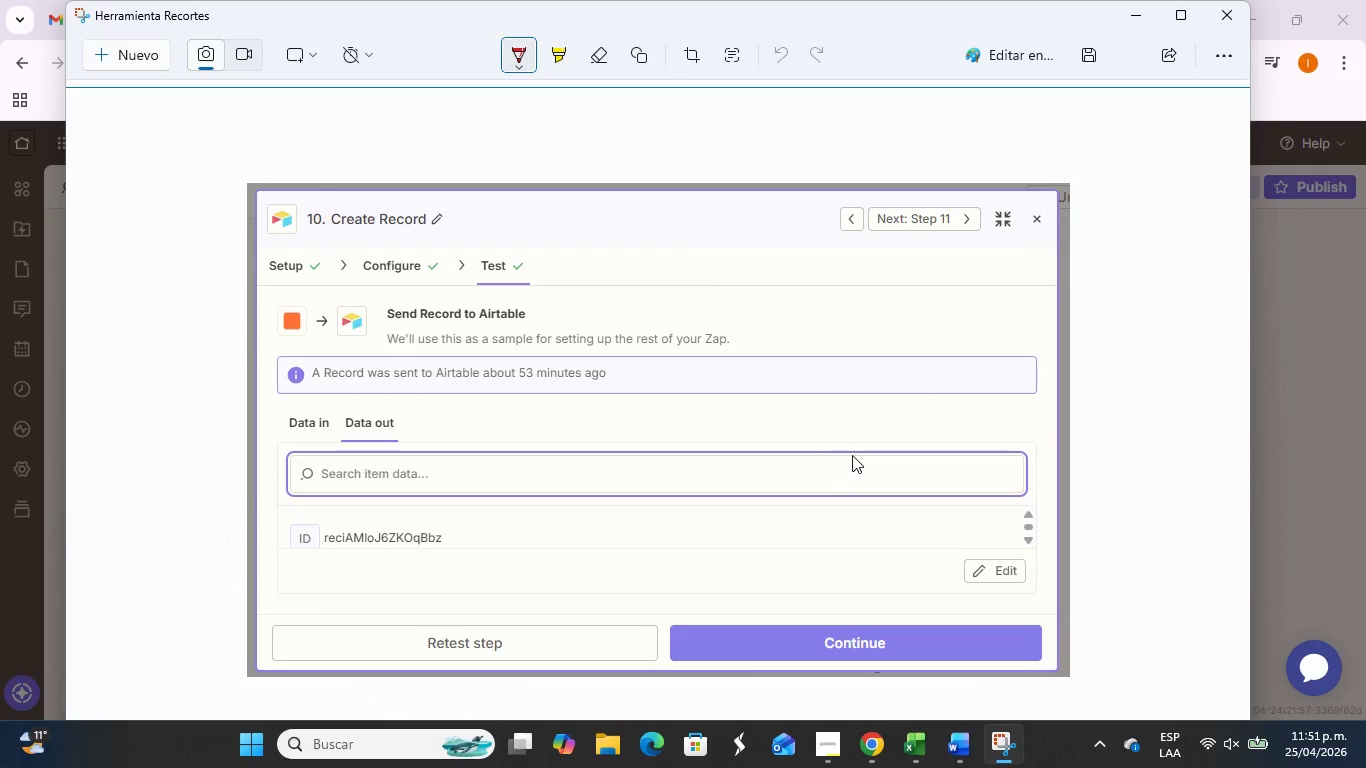 
key(Alt+Tab)
 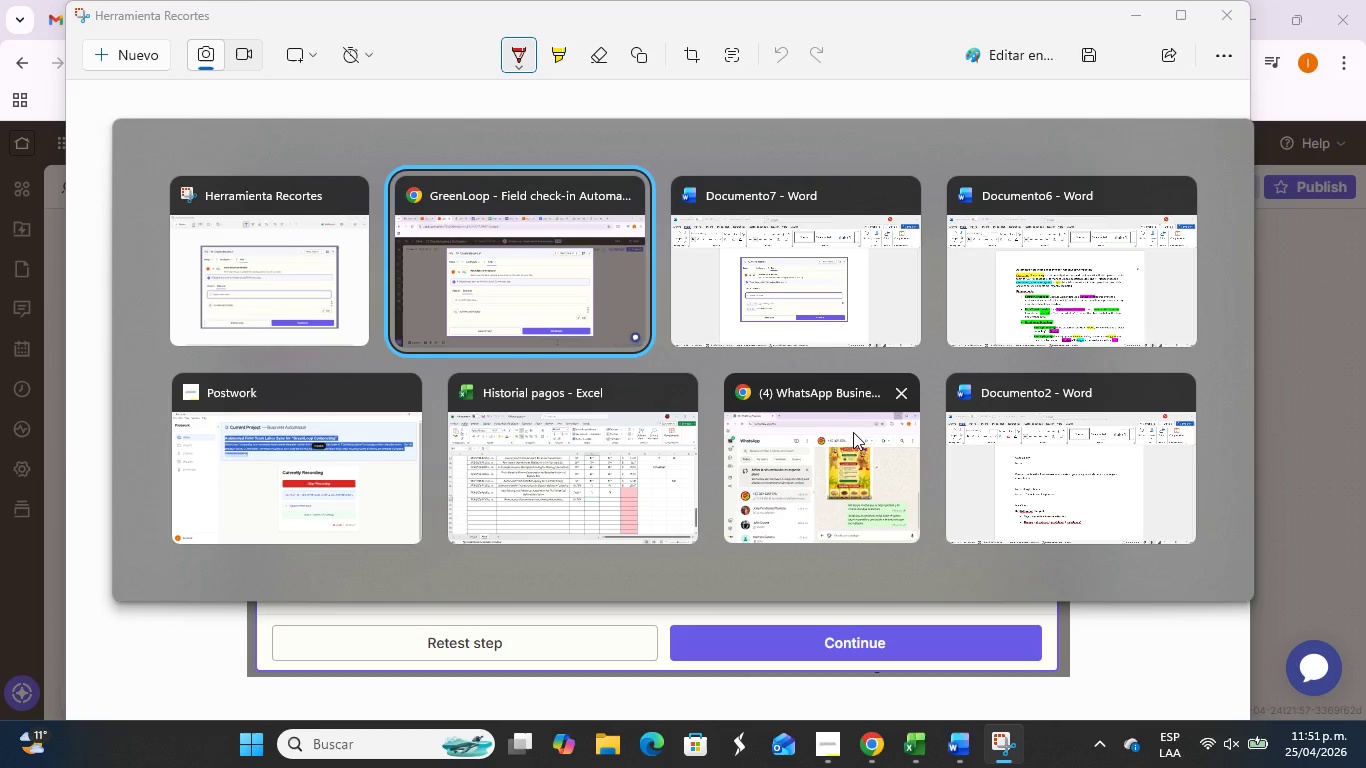 
key(Alt+Tab)
 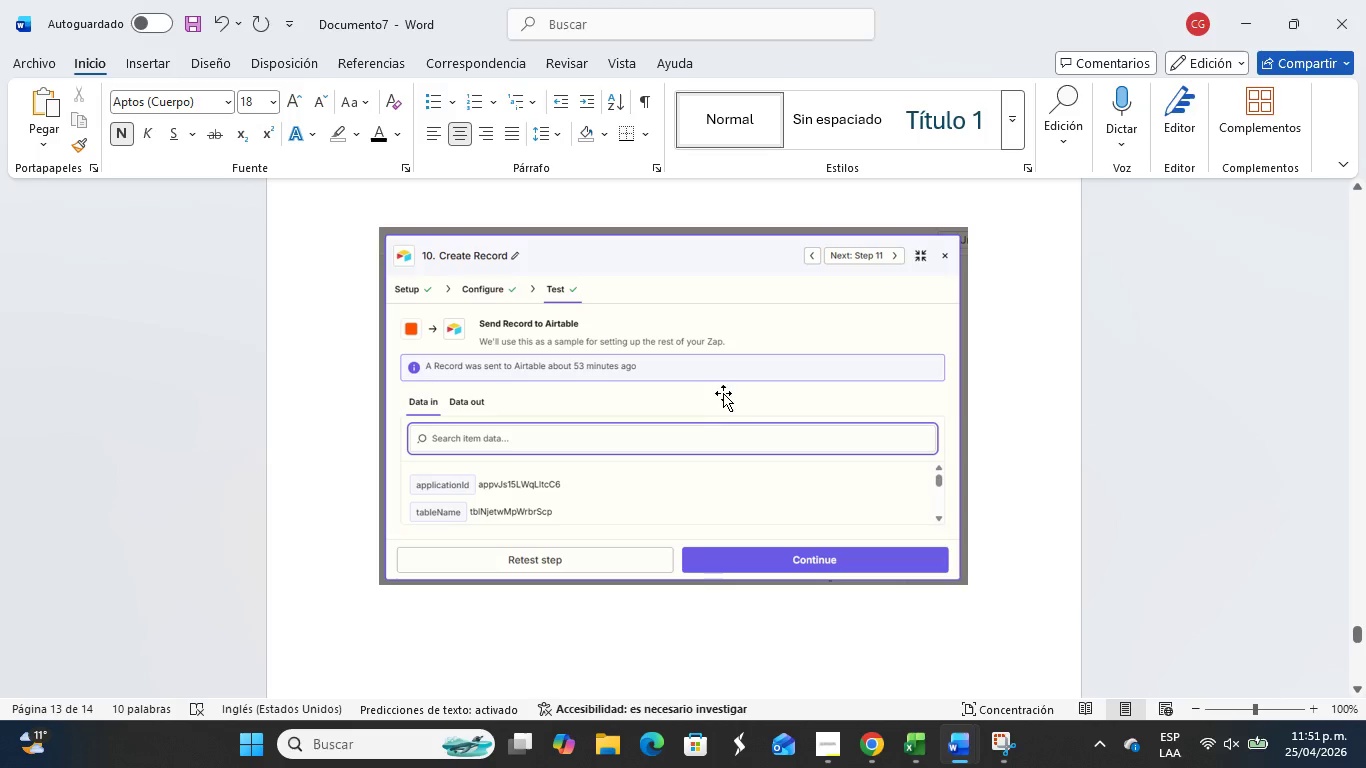 
key(Control+V)
 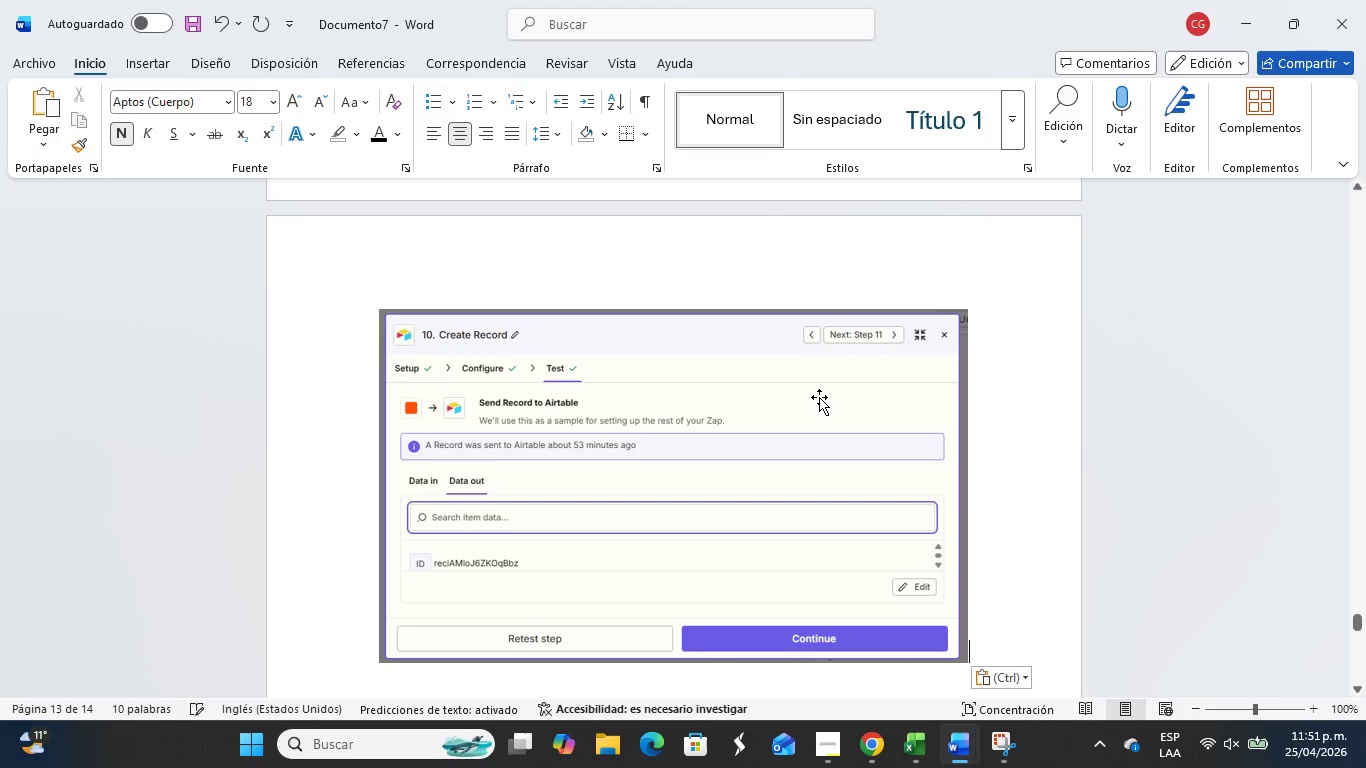 
scroll: coordinate [853, 397], scroll_direction: down, amount: 2.0
 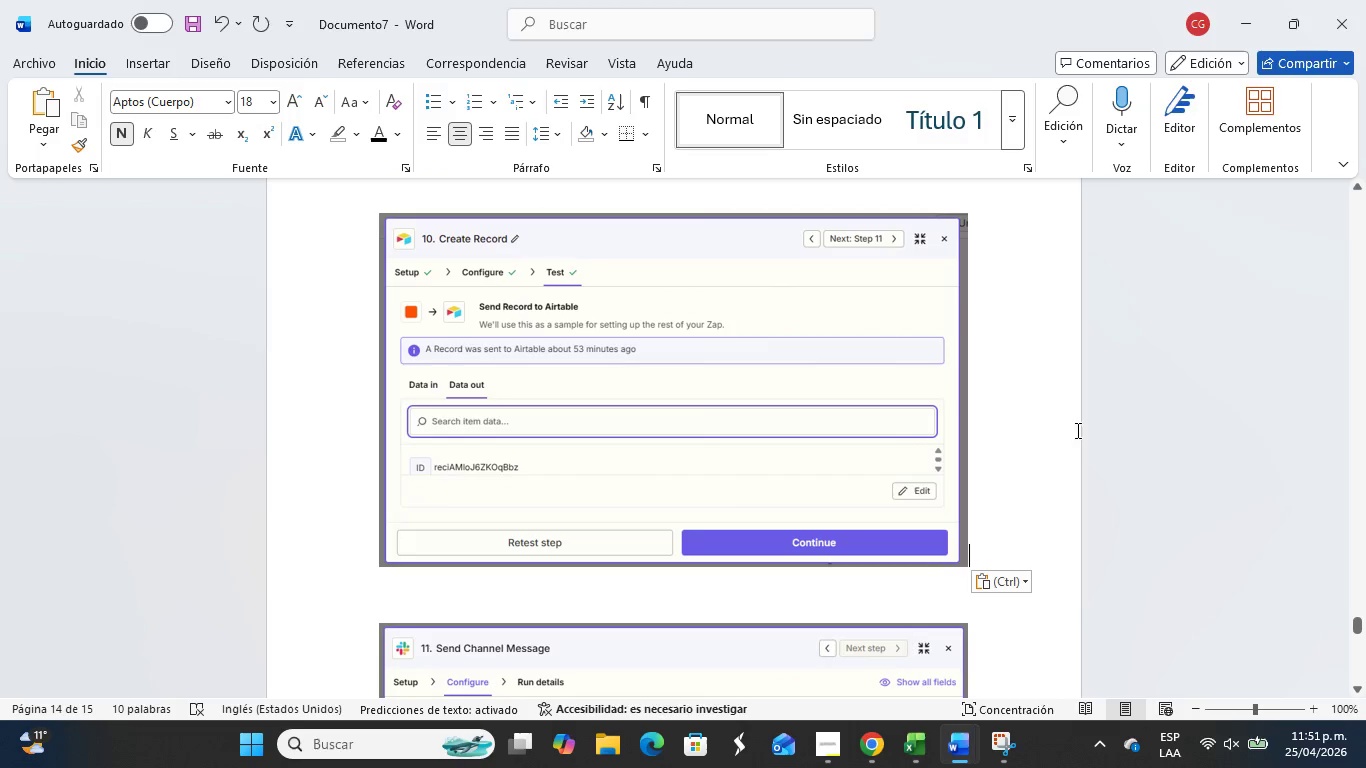 
key(Enter)
 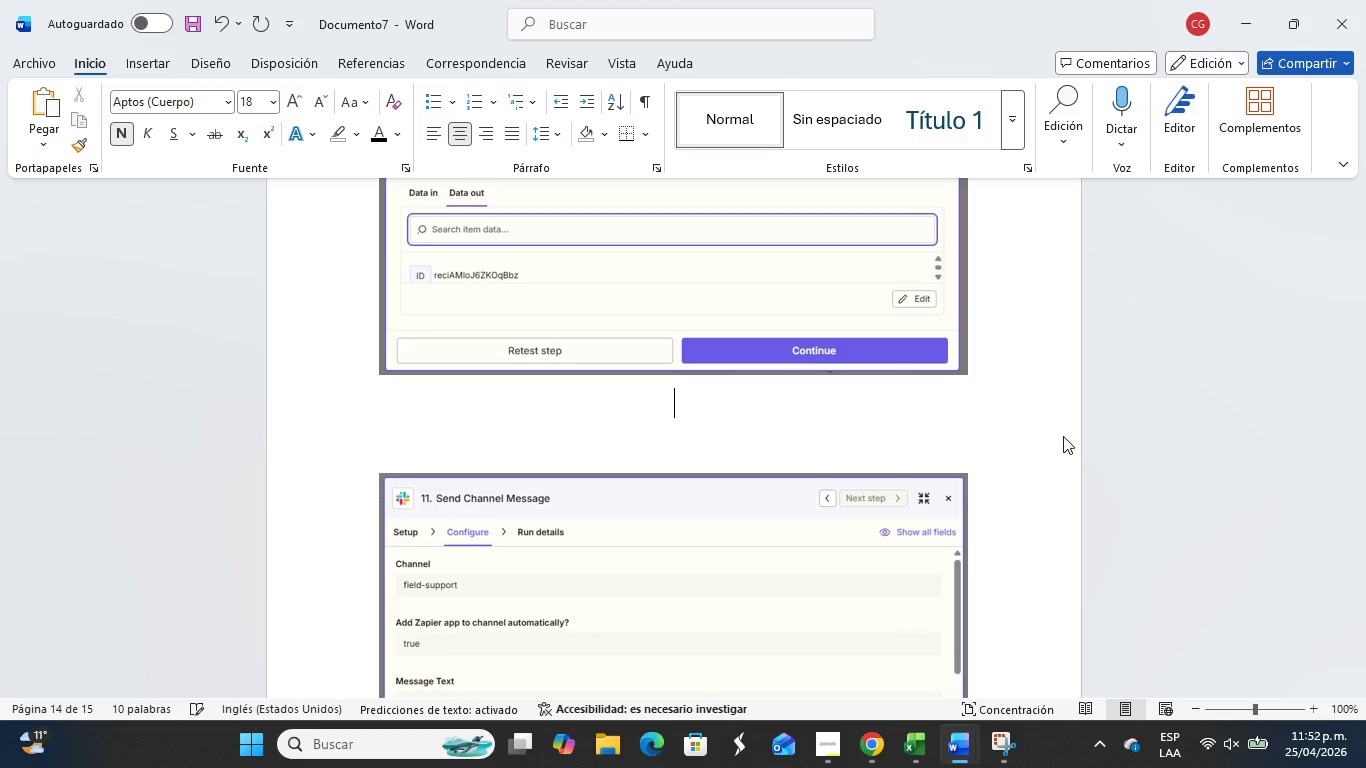 
scroll: coordinate [1062, 456], scroll_direction: down, amount: 4.0
 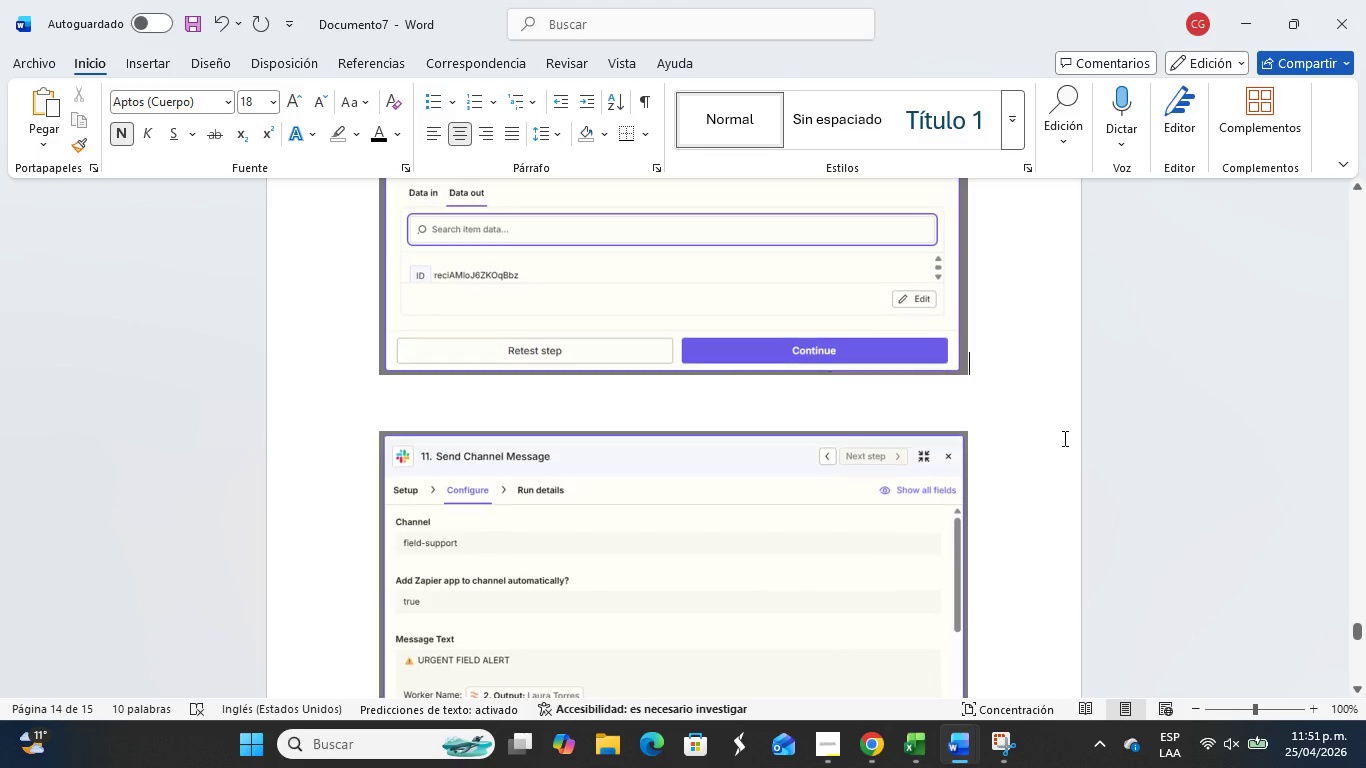 
left_click([1038, 465])
 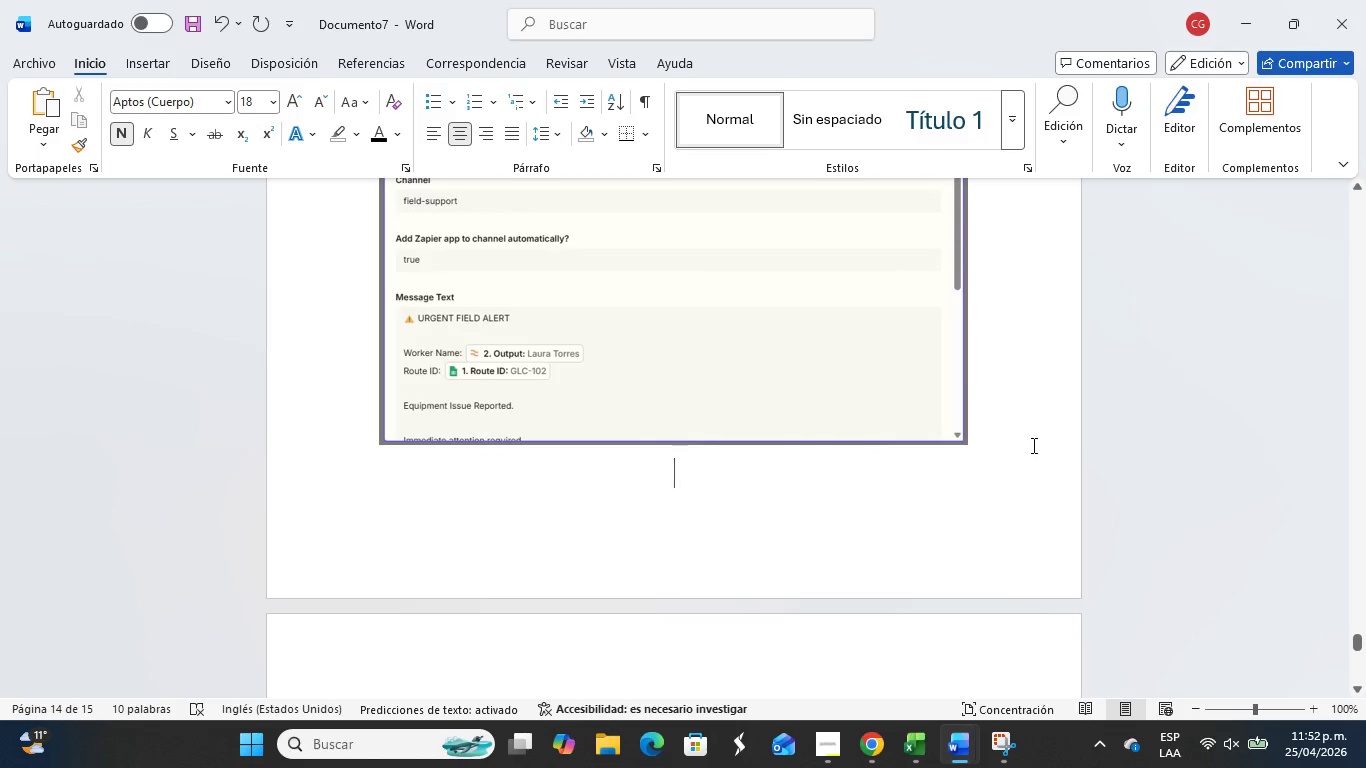 
scroll: coordinate [1041, 429], scroll_direction: down, amount: 8.0
 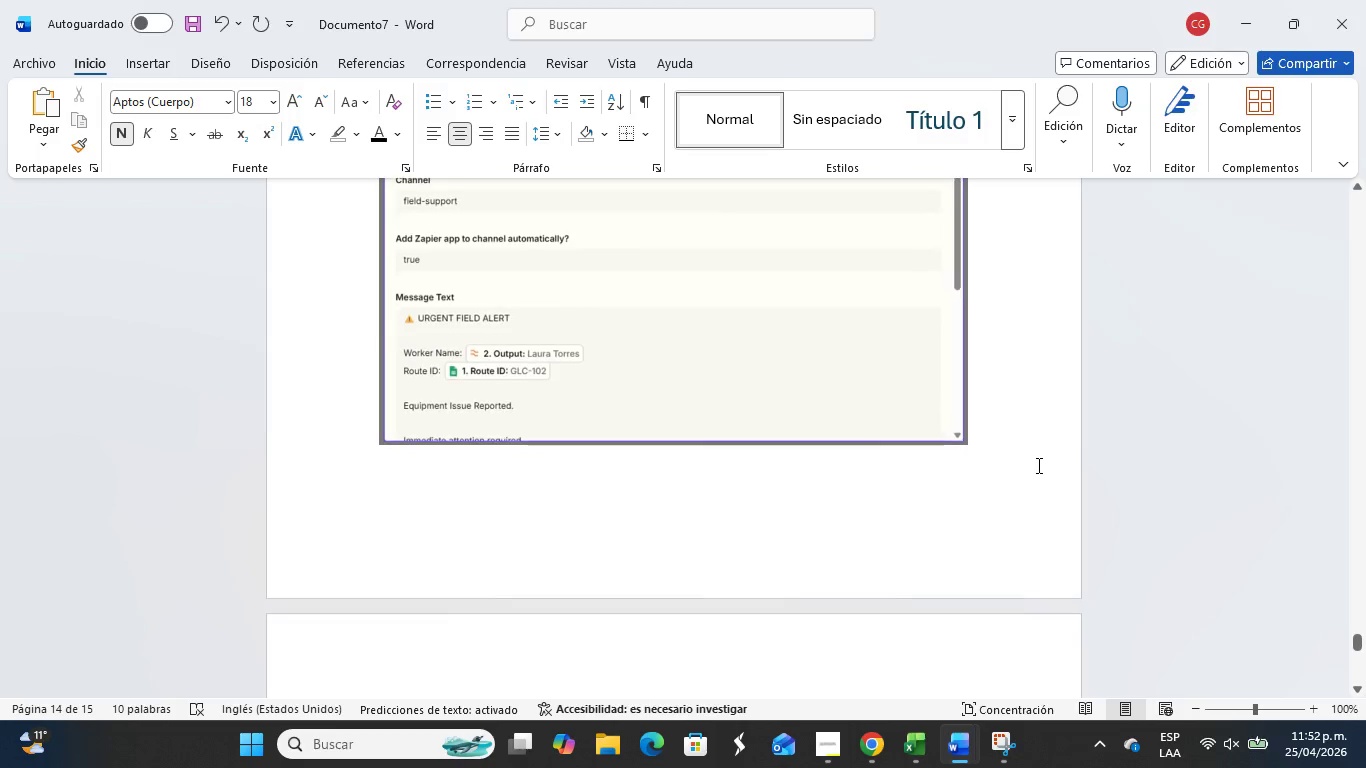 
key(Enter)
 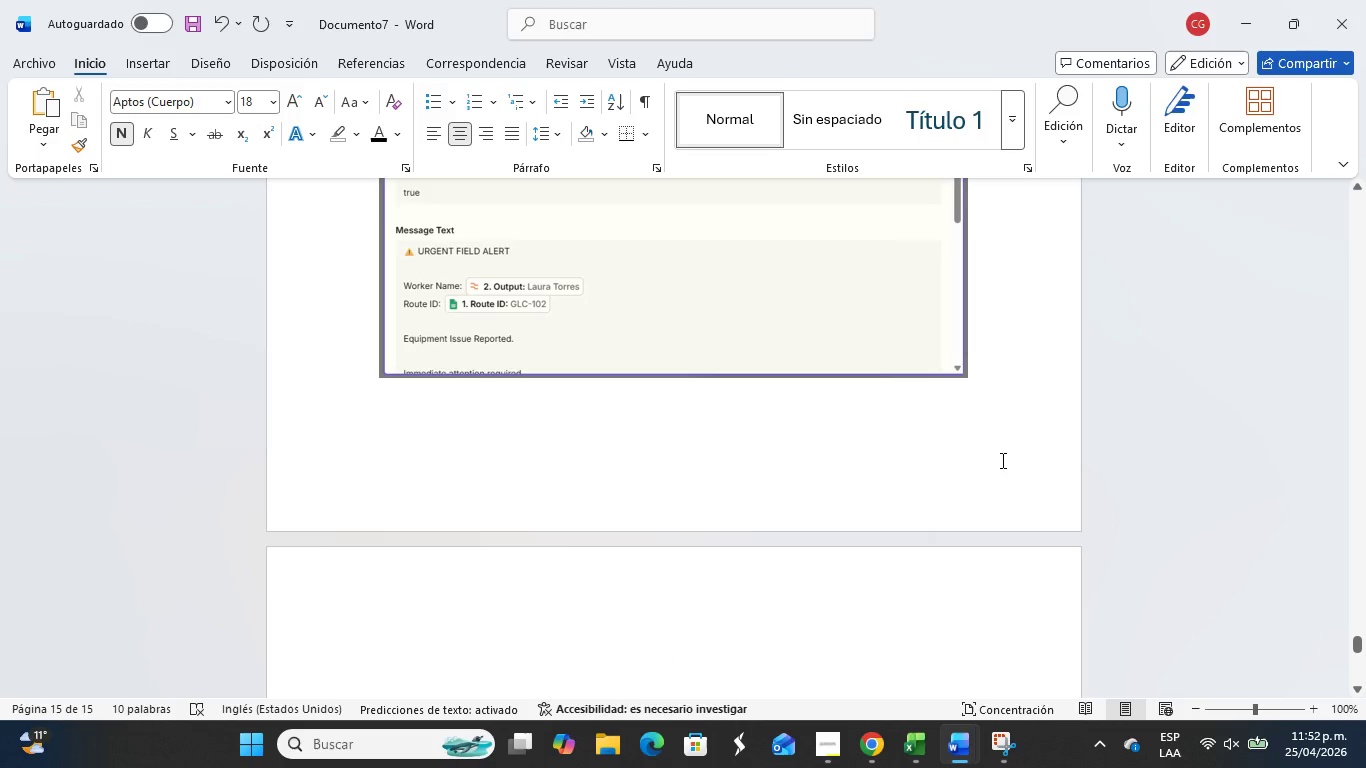 
scroll: coordinate [908, 464], scroll_direction: up, amount: 6.0
 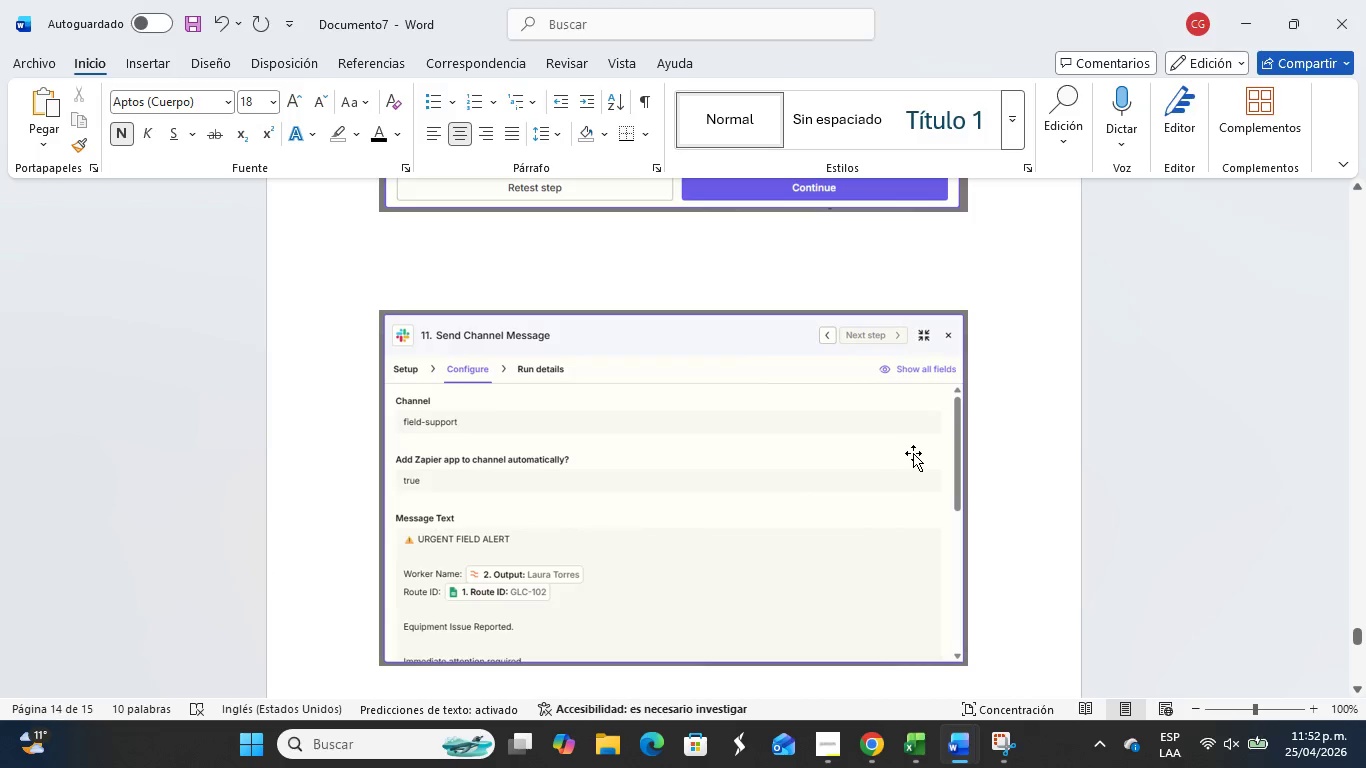 
scroll: coordinate [1062, 411], scroll_direction: down, amount: 6.0
 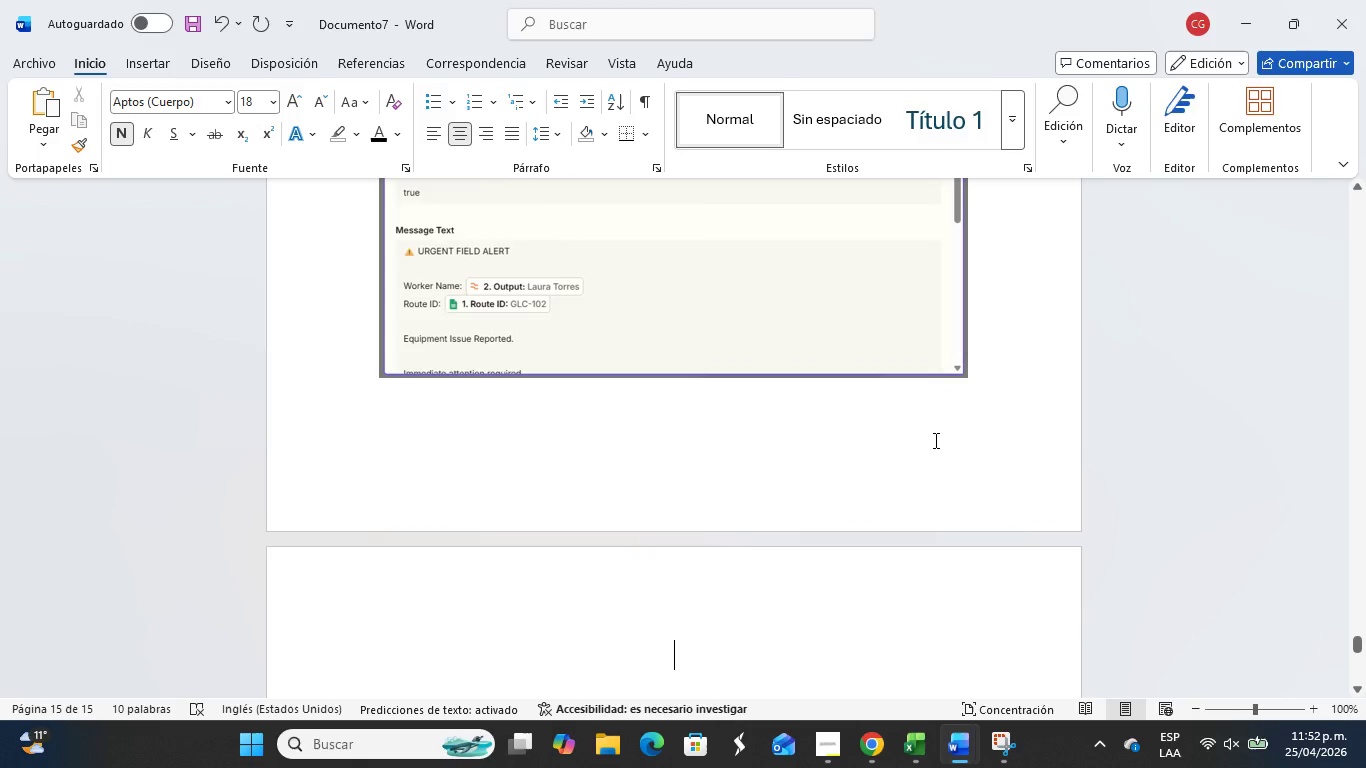 
scroll: coordinate [925, 451], scroll_direction: none, amount: 0.0
 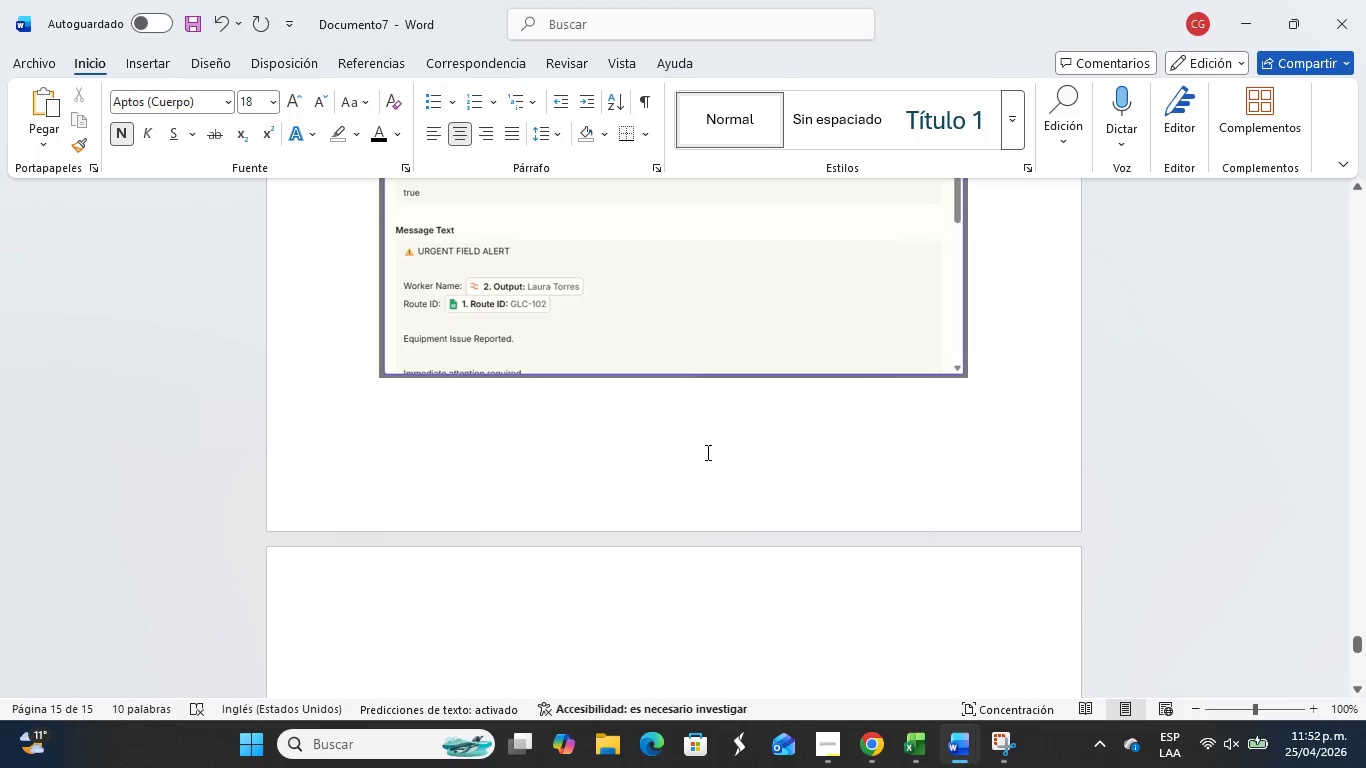 
wait(7.2)
 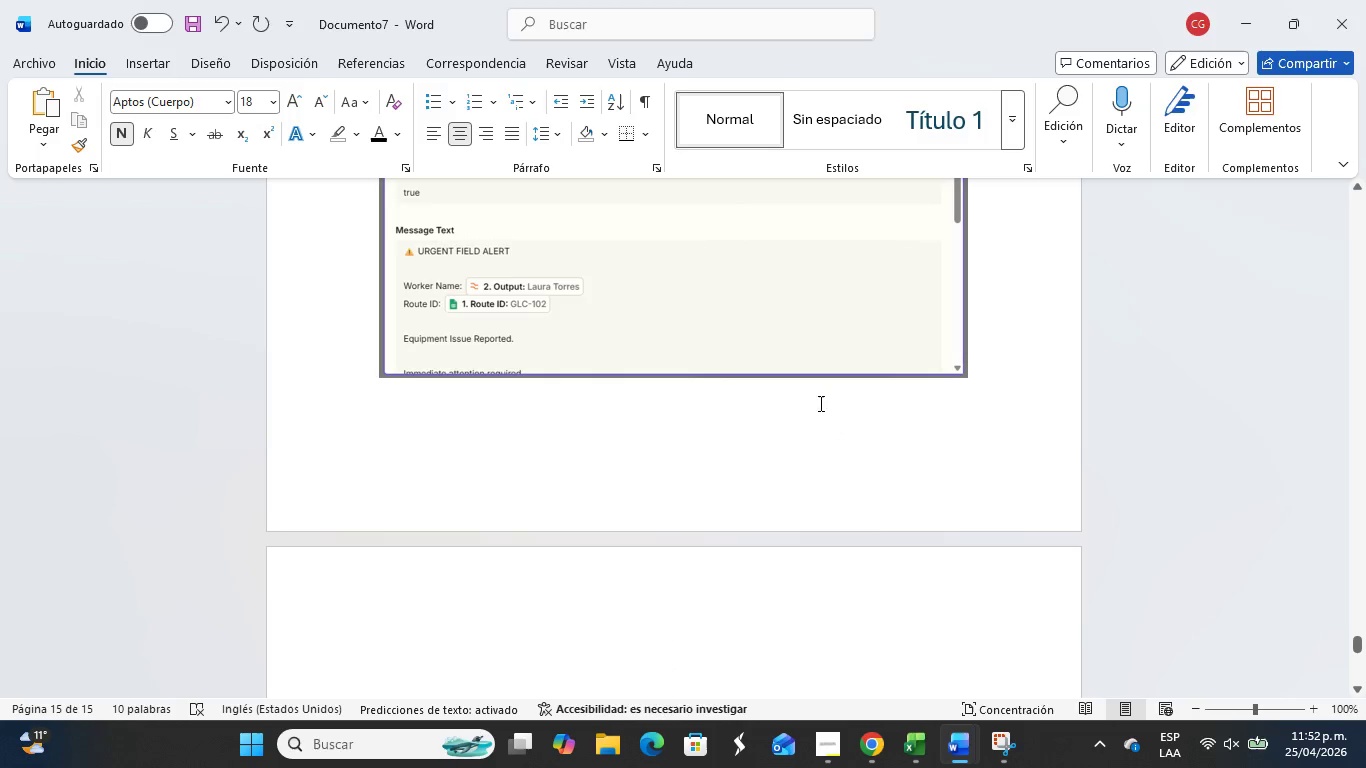 
scroll: coordinate [821, 470], scroll_direction: up, amount: 17.0
 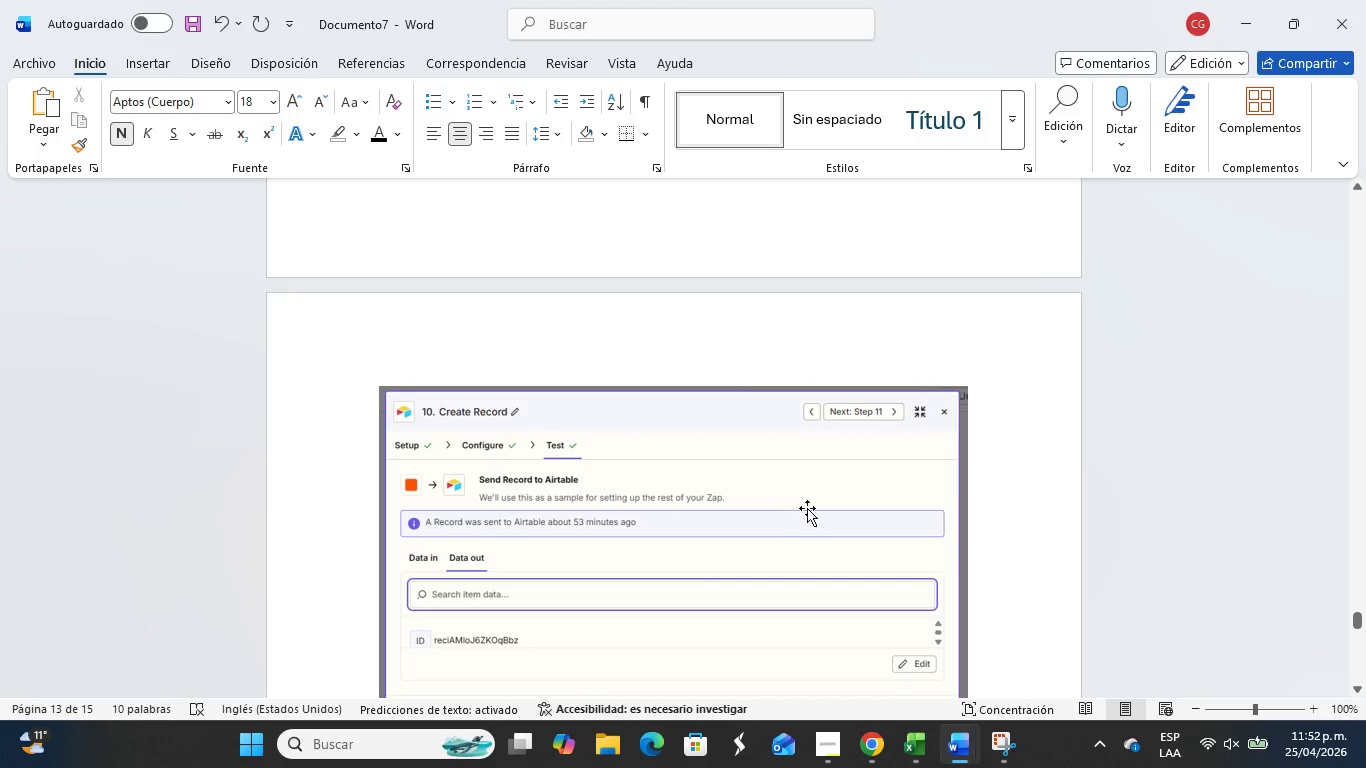 
scroll: coordinate [847, 460], scroll_direction: down, amount: 1.0
 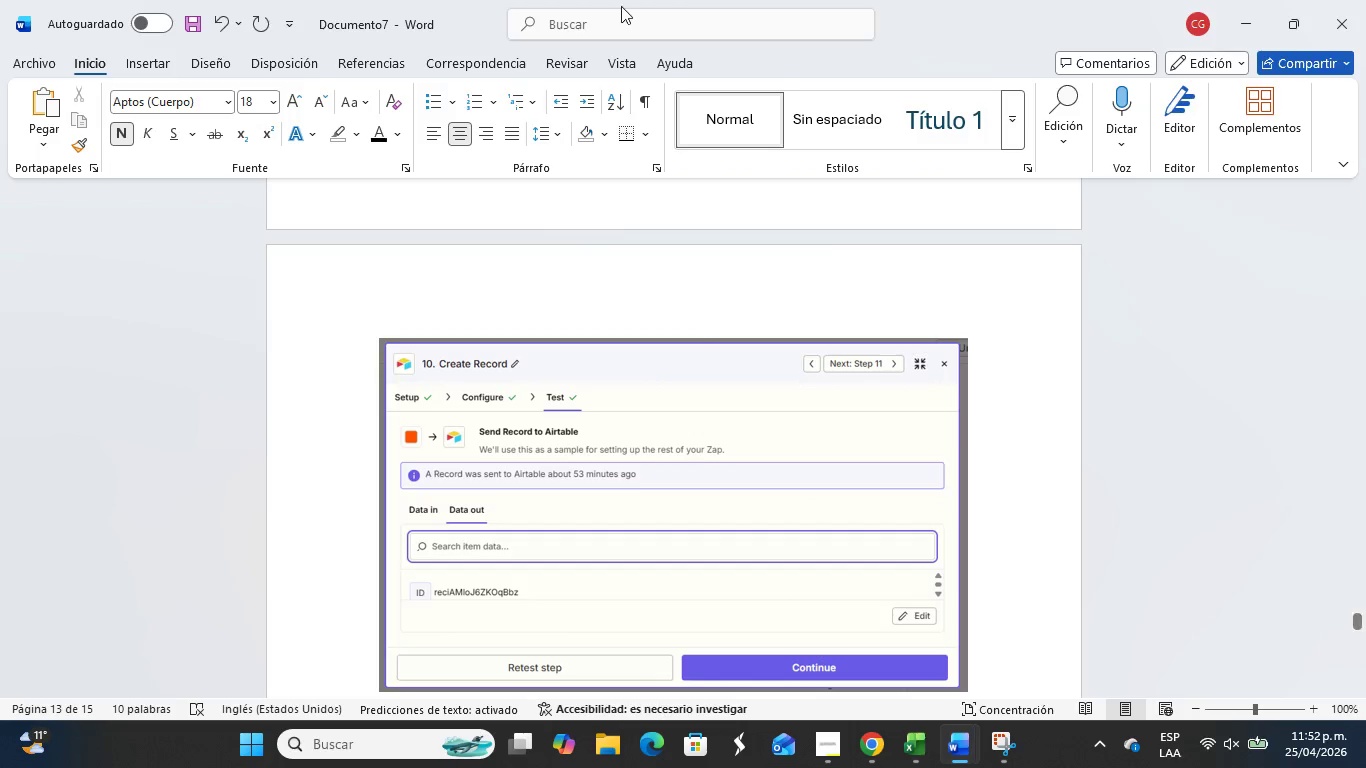 
scroll: coordinate [908, 305], scroll_direction: up, amount: 12.0
 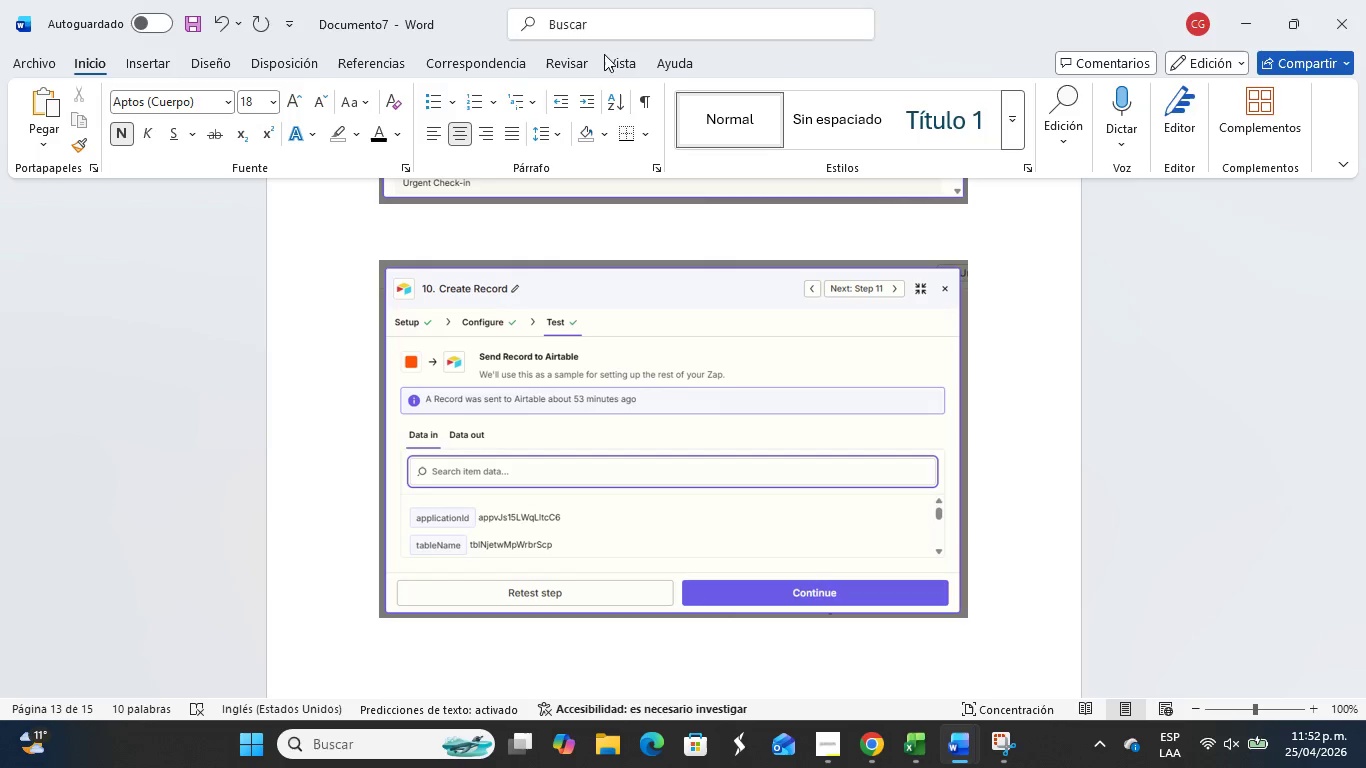 
wait(16.87)
 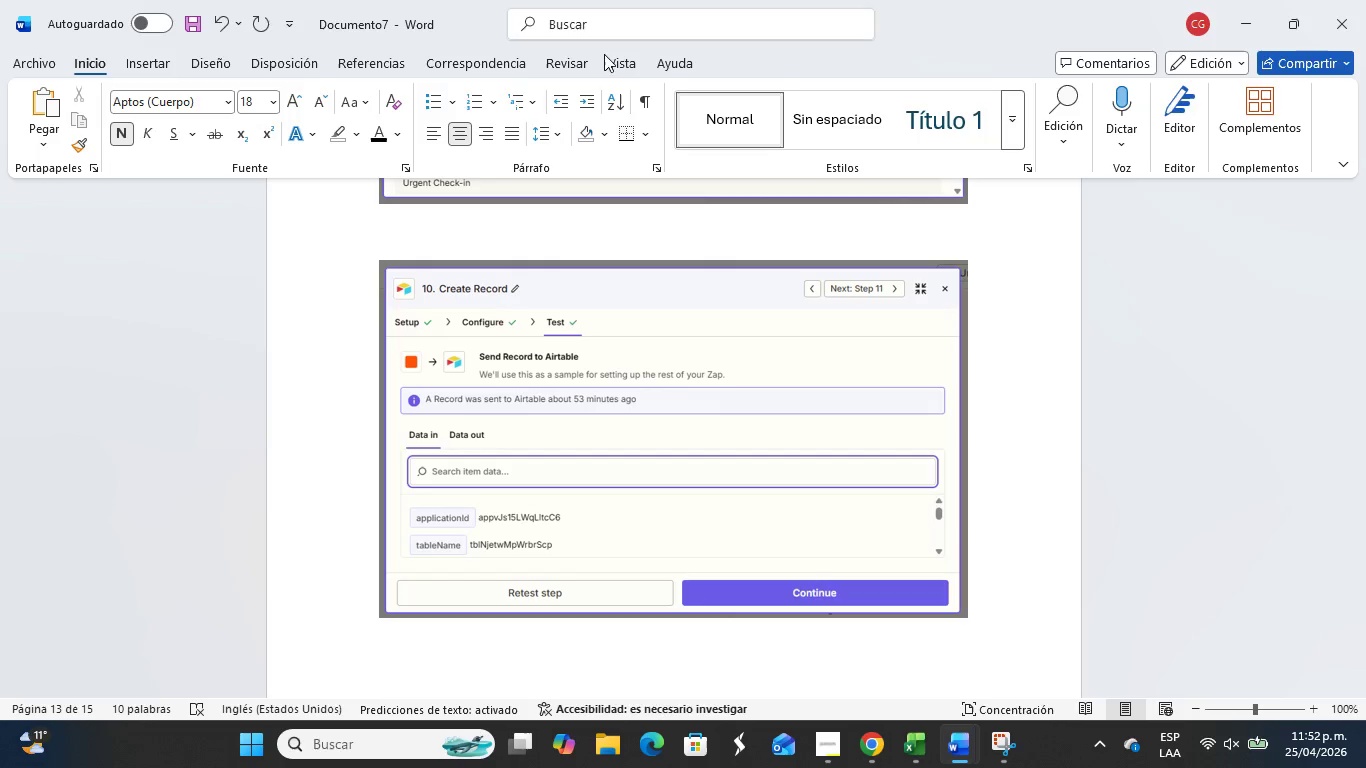 
scroll: coordinate [914, 459], scroll_direction: down, amount: 26.0
 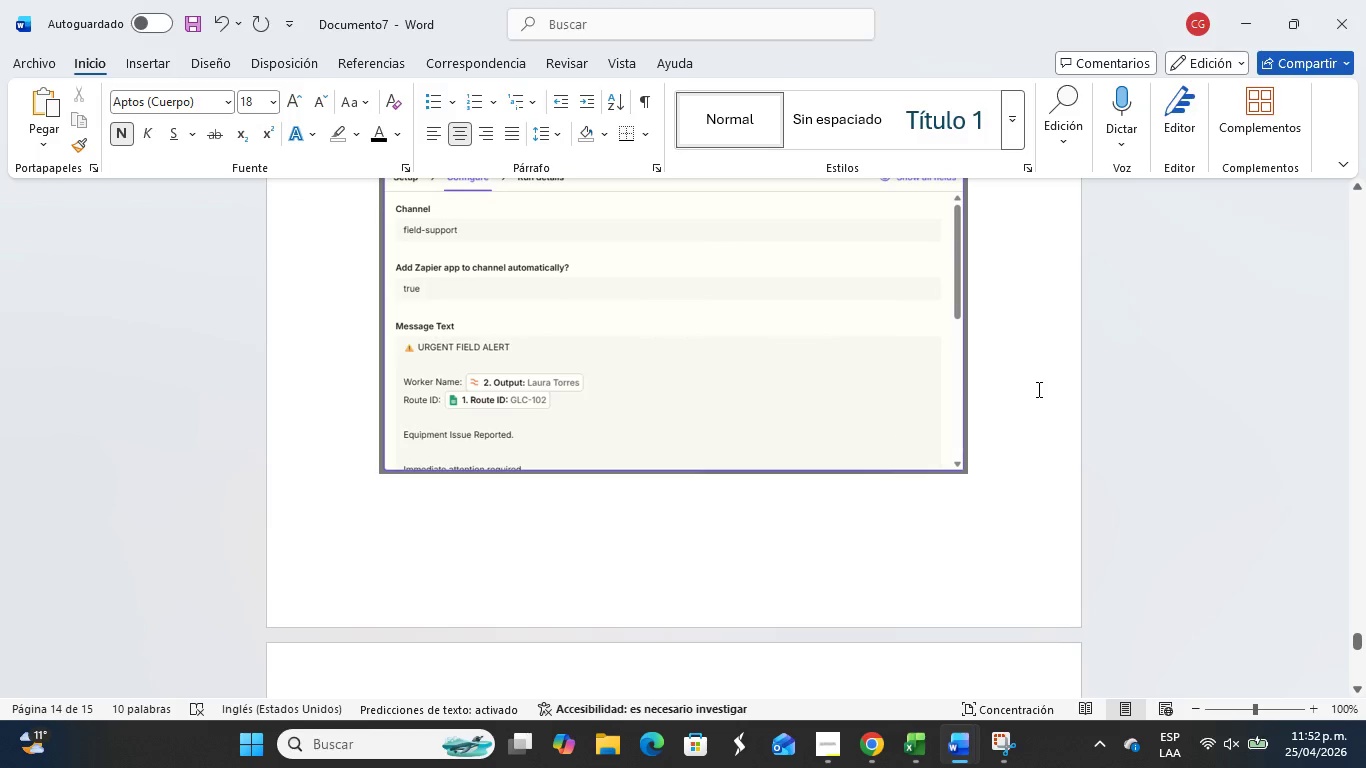 
left_click_drag(start_coordinate=[1032, 393], to_coordinate=[1019, 406])
 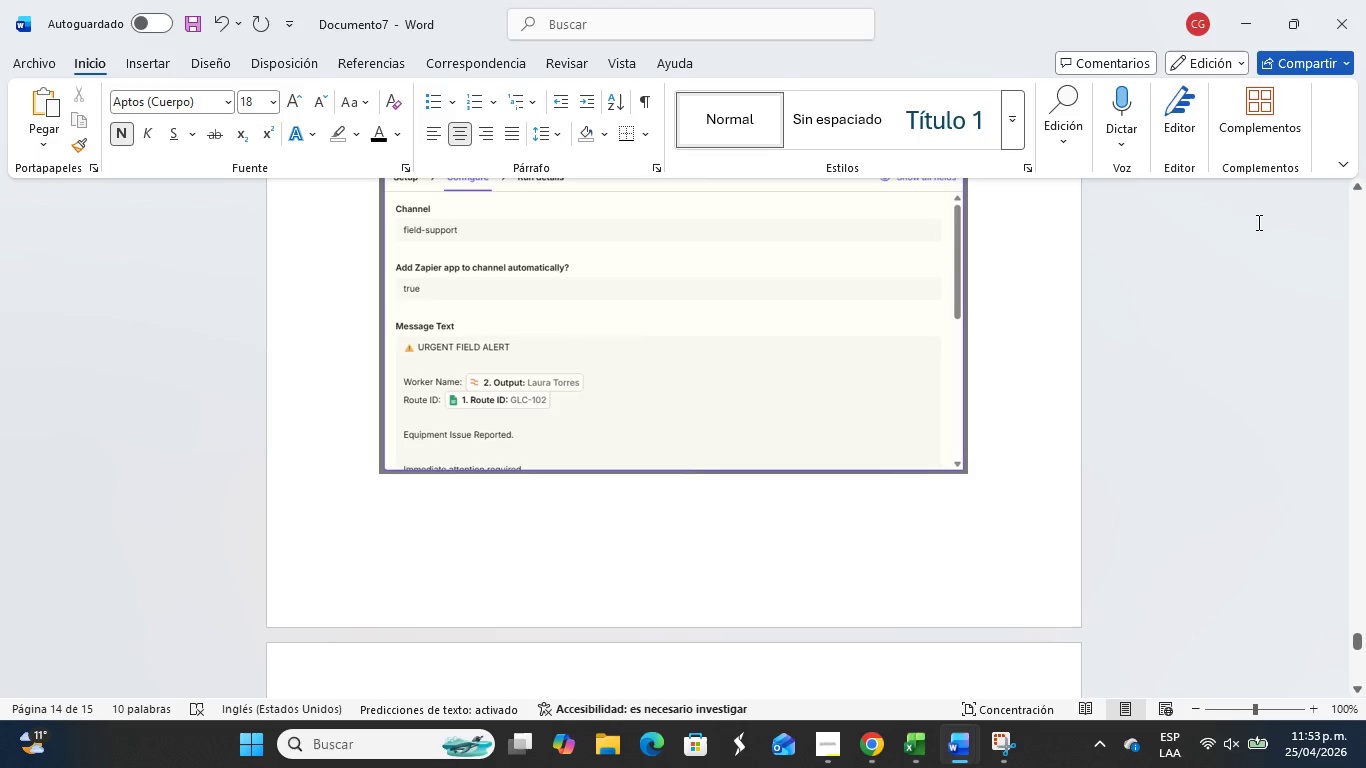 
wait(14.72)
 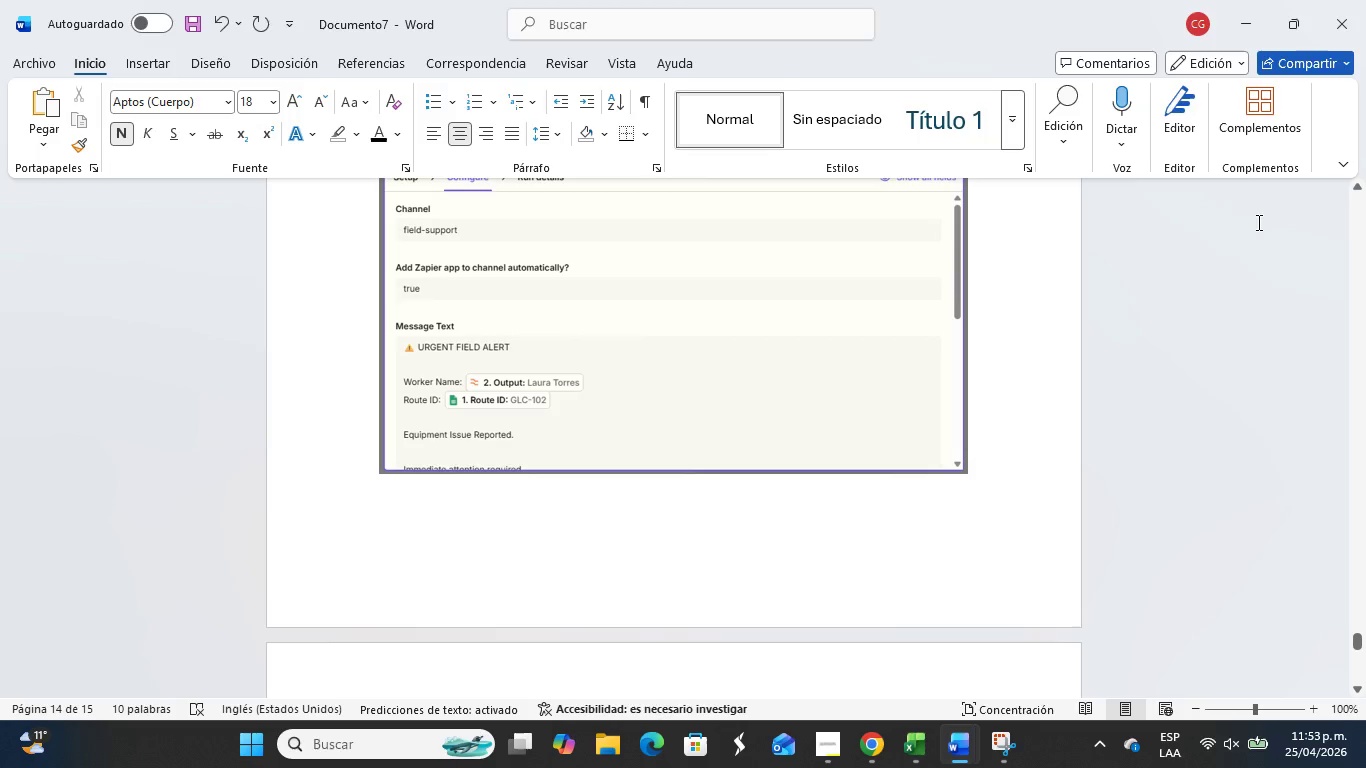 
scroll: coordinate [820, 371], scroll_direction: up, amount: 4.0
 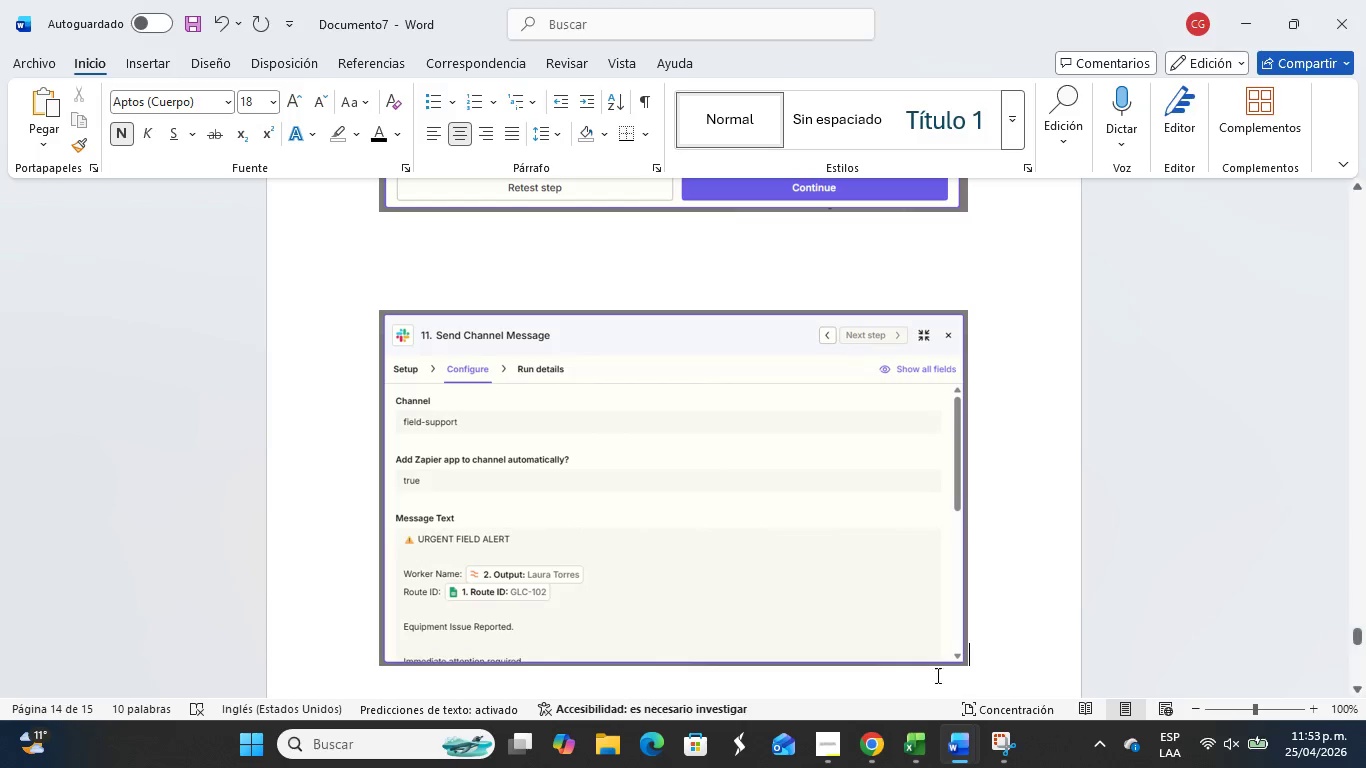 
scroll: coordinate [867, 635], scroll_direction: down, amount: 5.0
 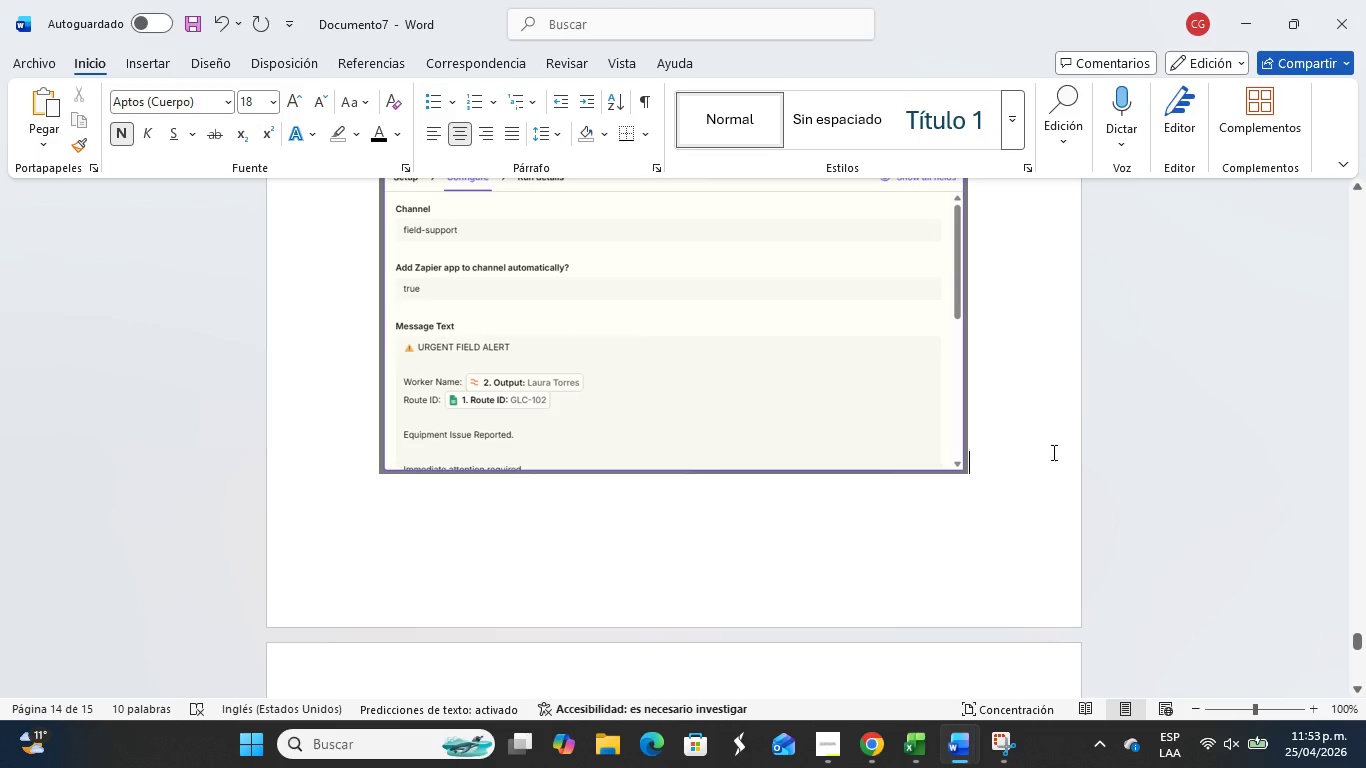 
key(Enter)
 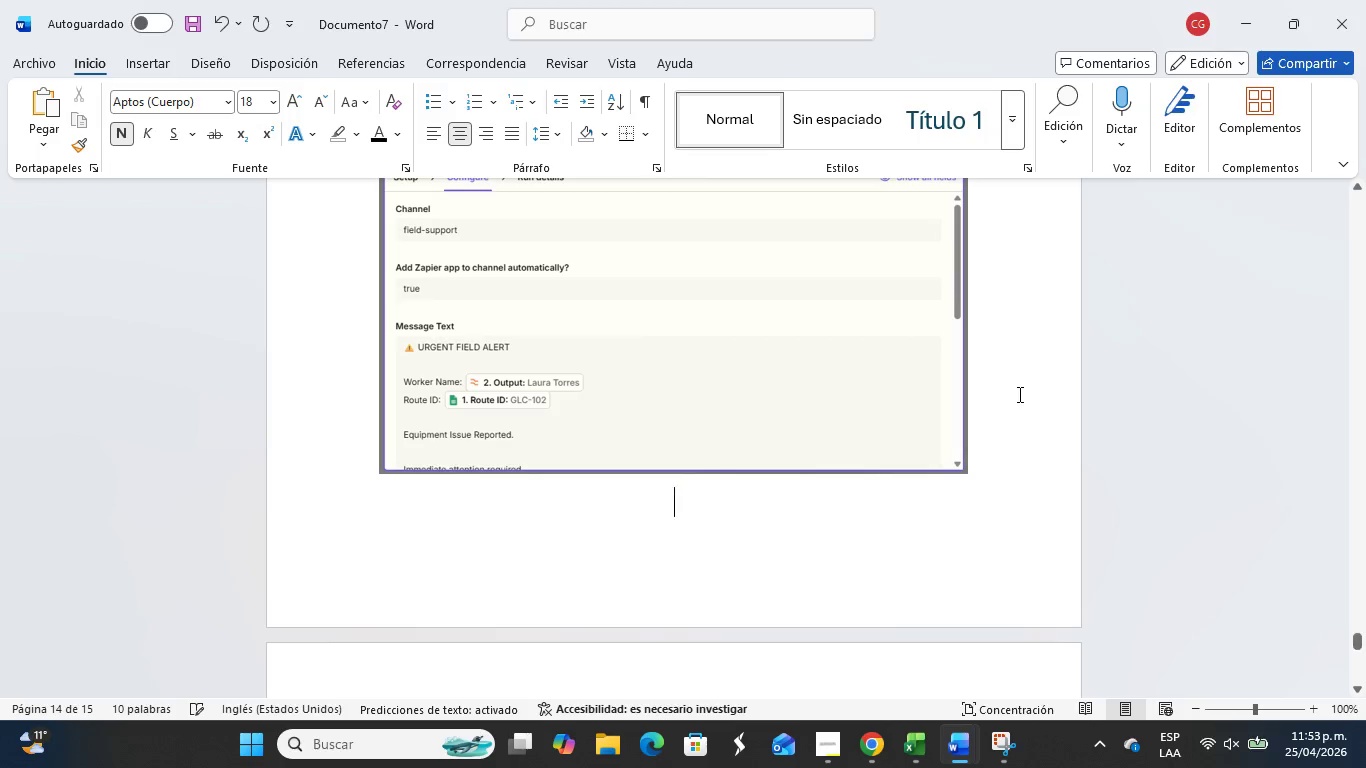 
key(Enter)